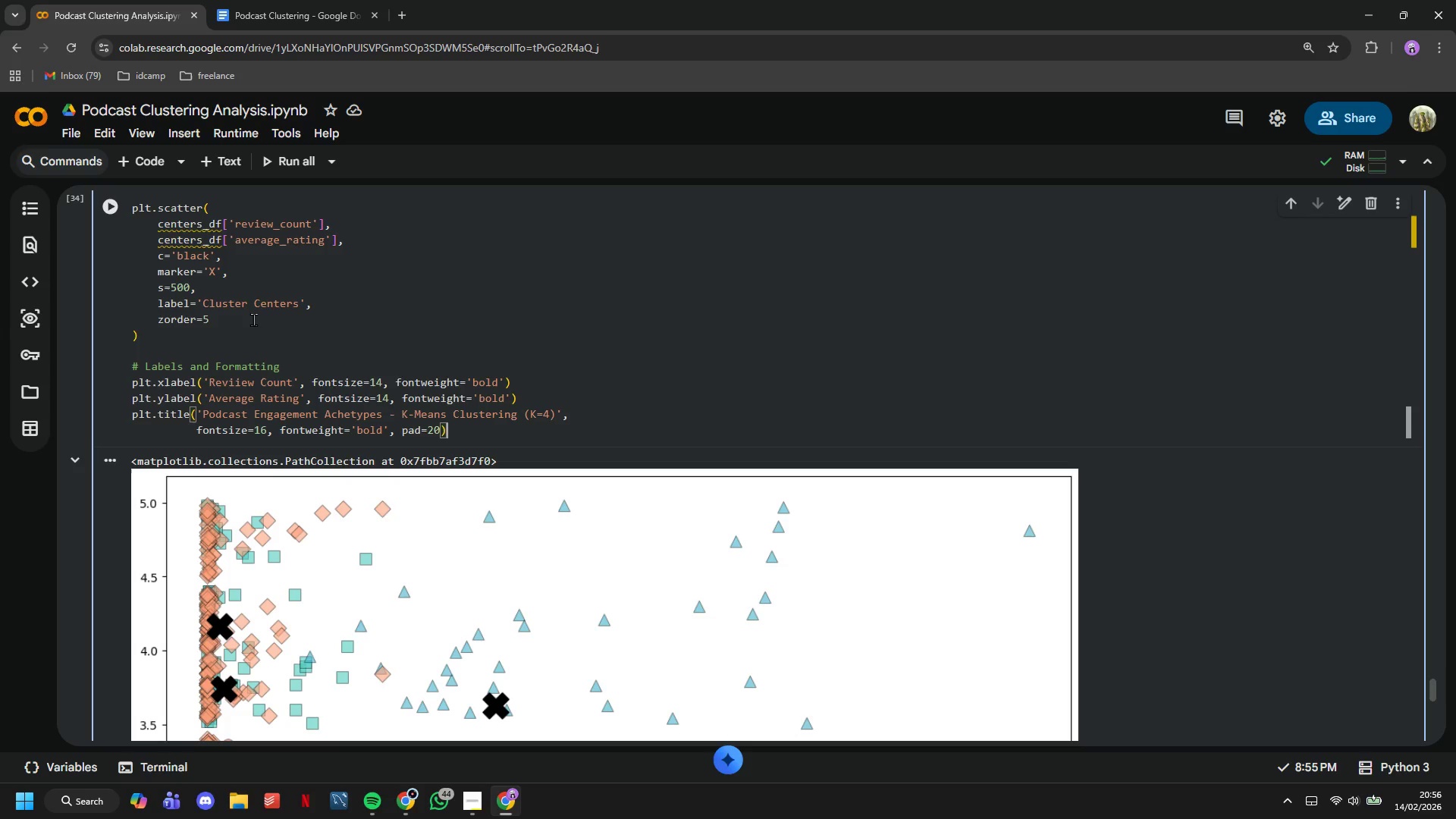 
key(ArrowRight)
 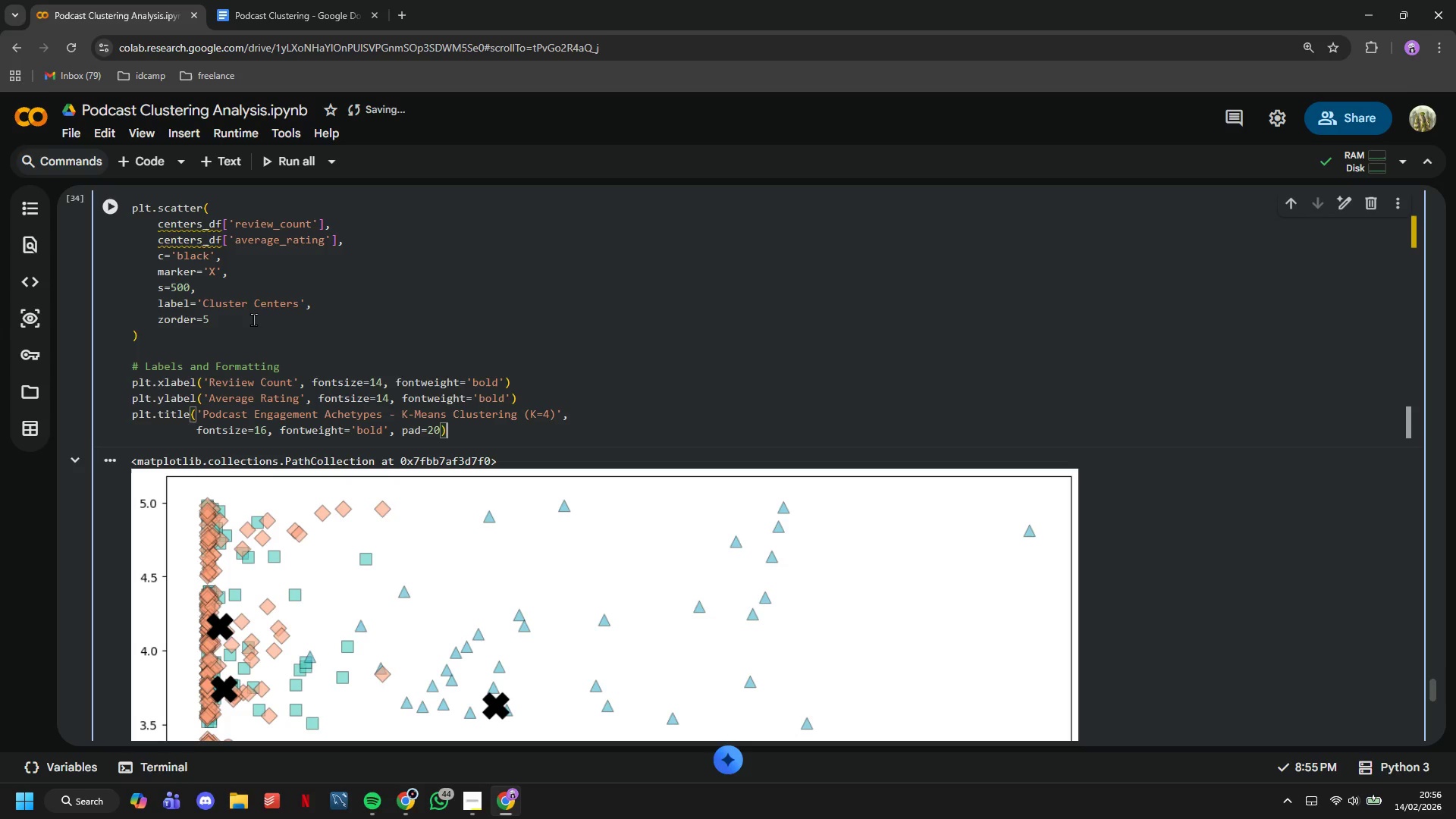 
key(Enter)
 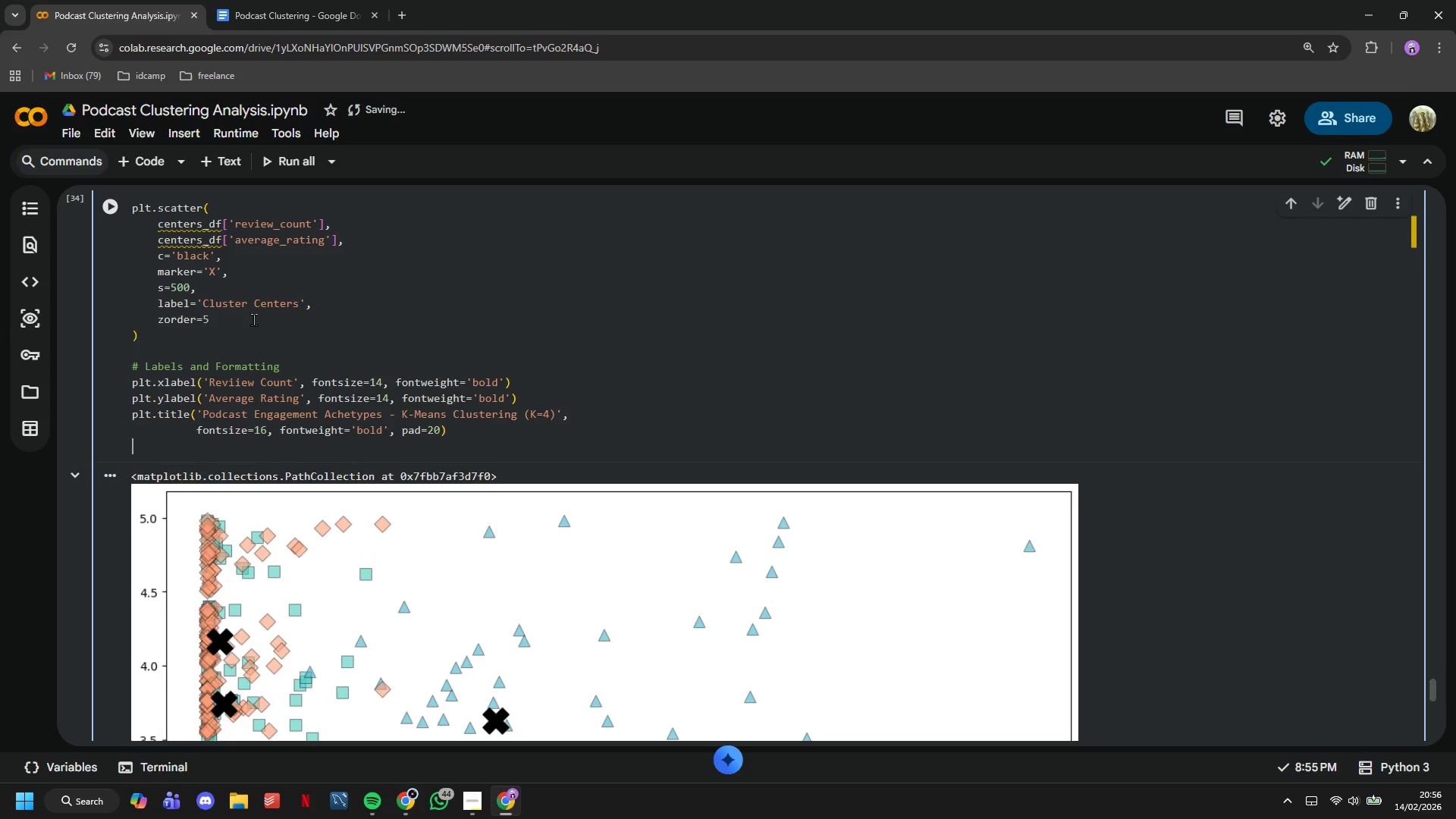 
type(plt.legend(loc='e)
key(Backspace)
type(best)
 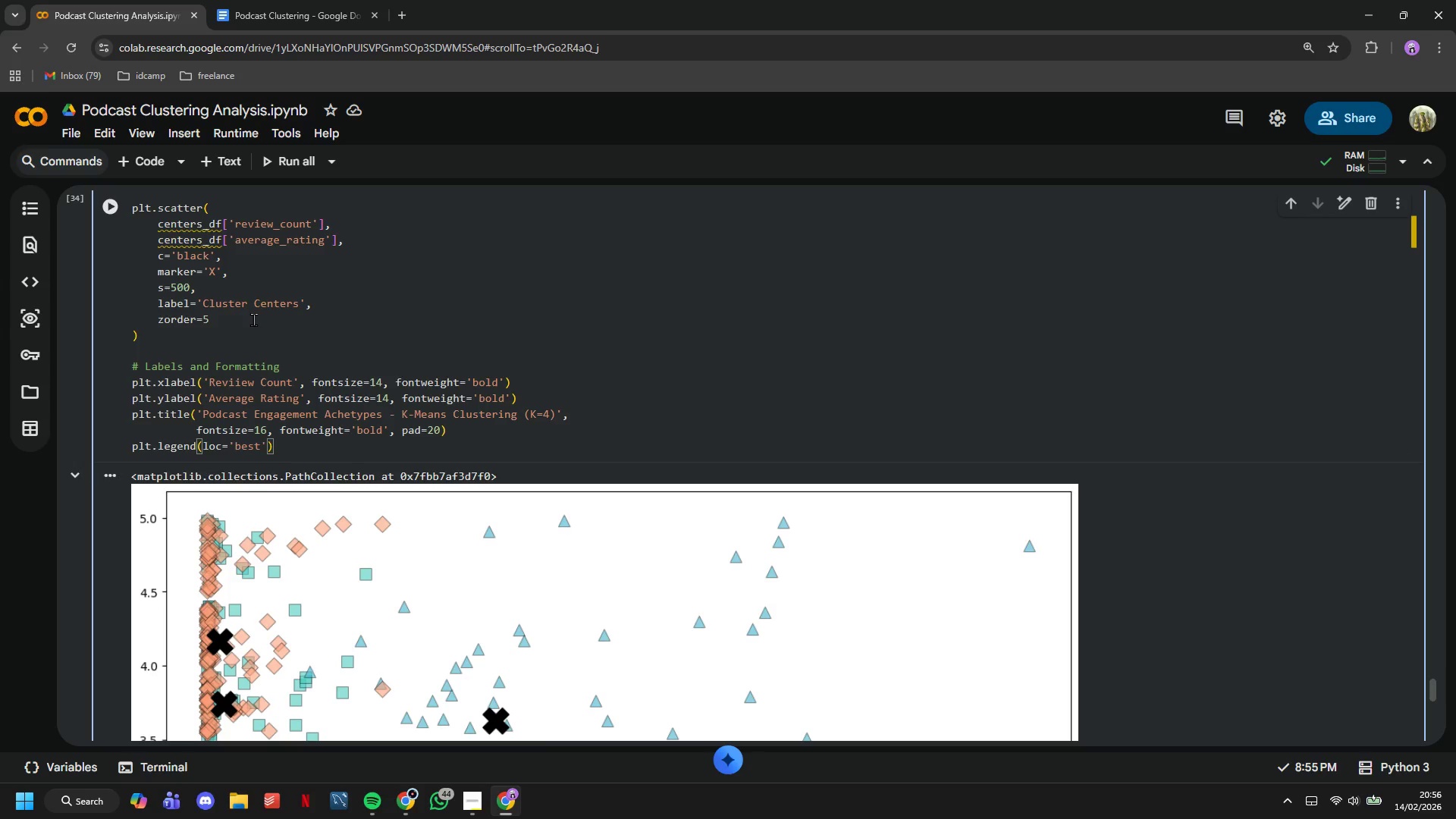 
key(ArrowRight)
 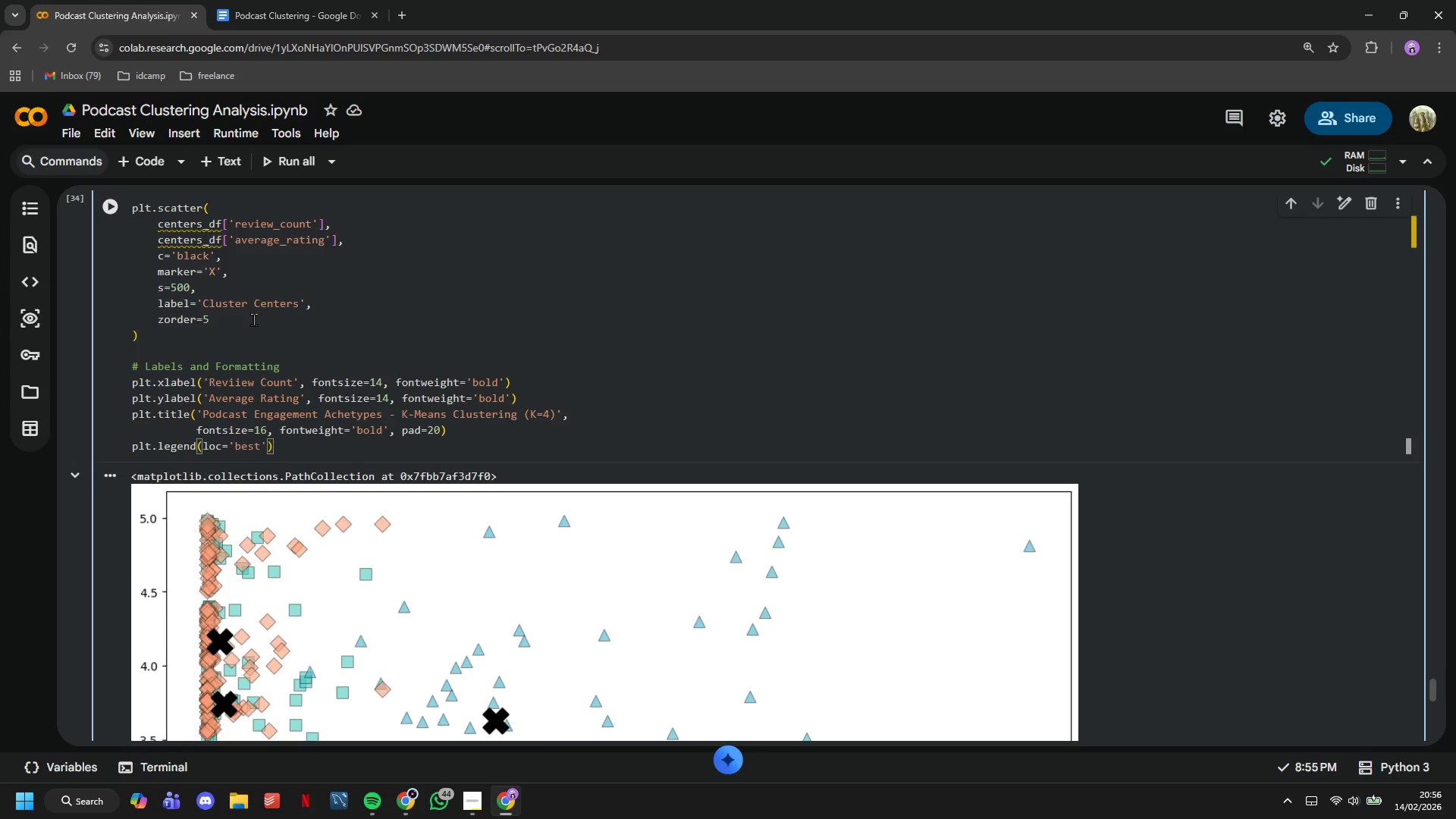 
key(Comma)
 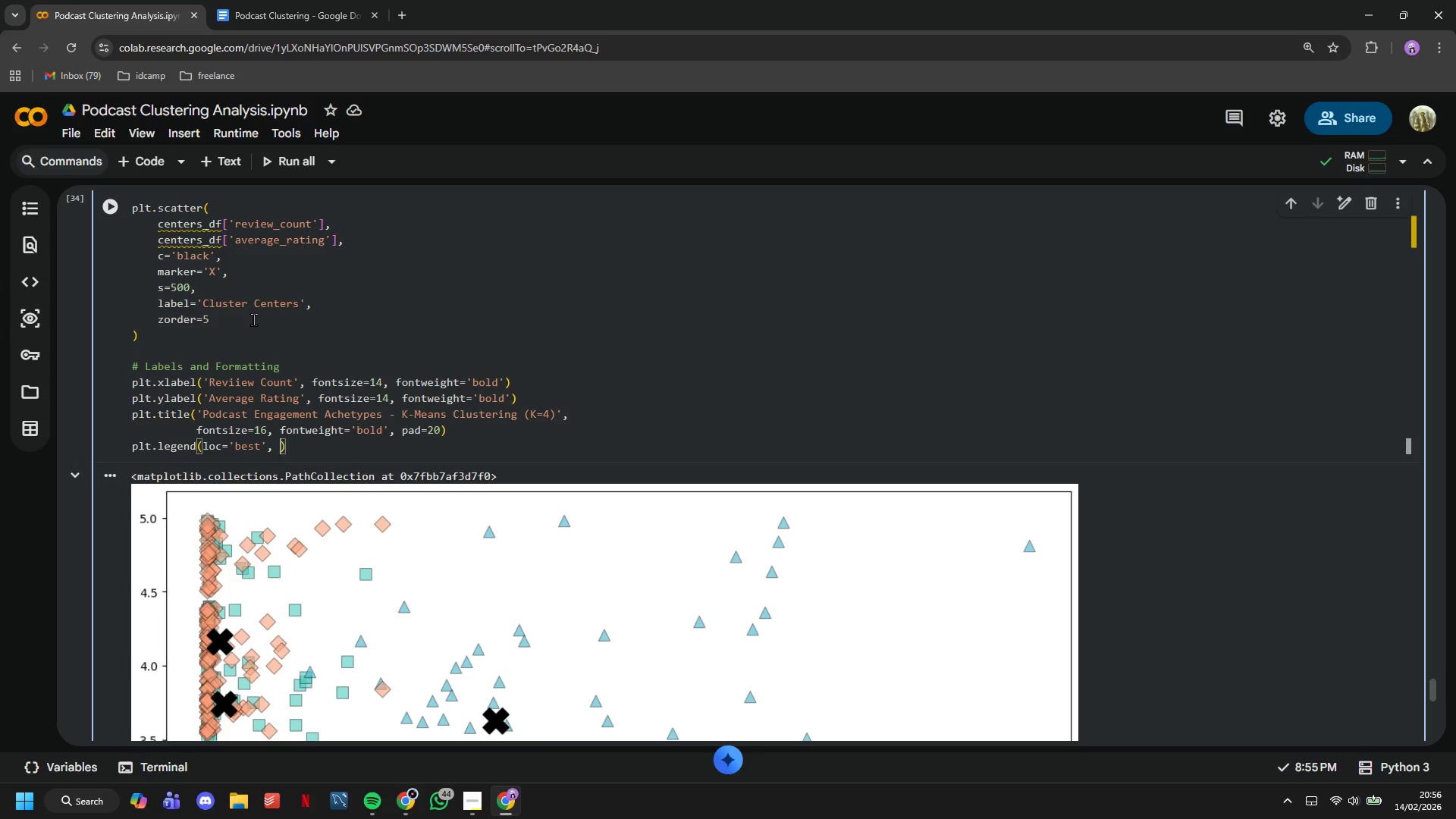 
key(Space)
 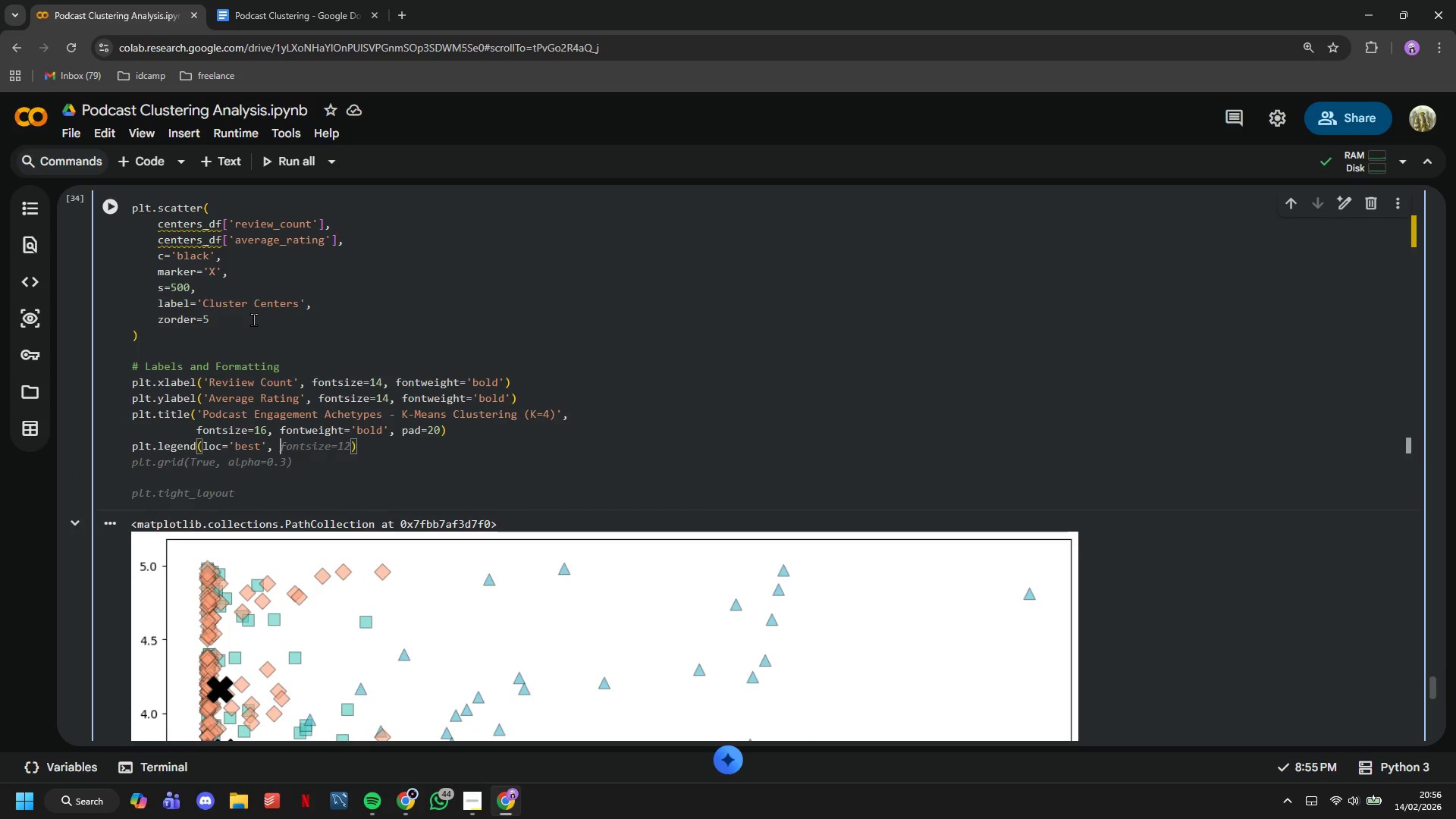 
type(fontsize=12, framealpha=0.9)
 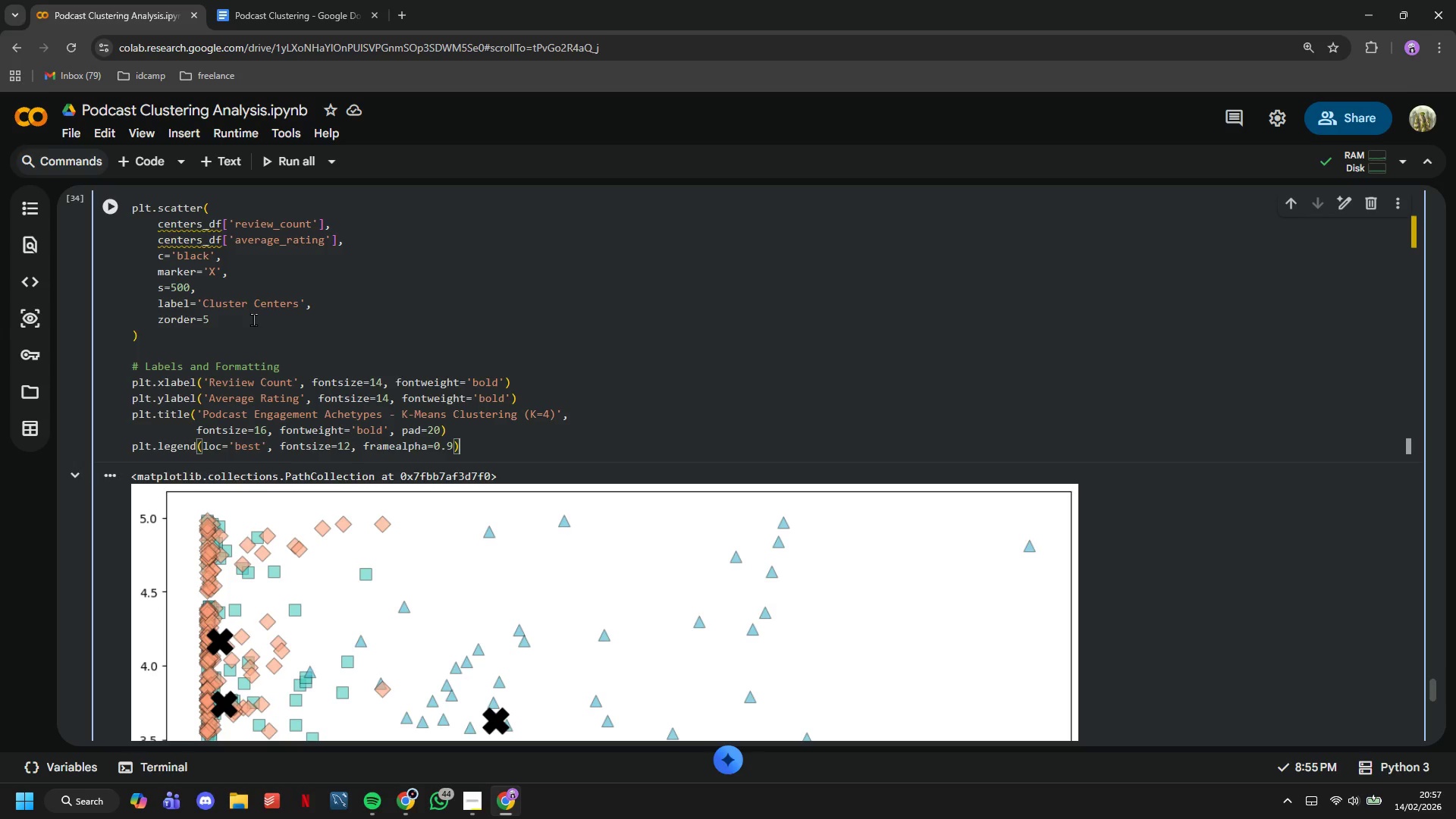 
key(ArrowRight)
 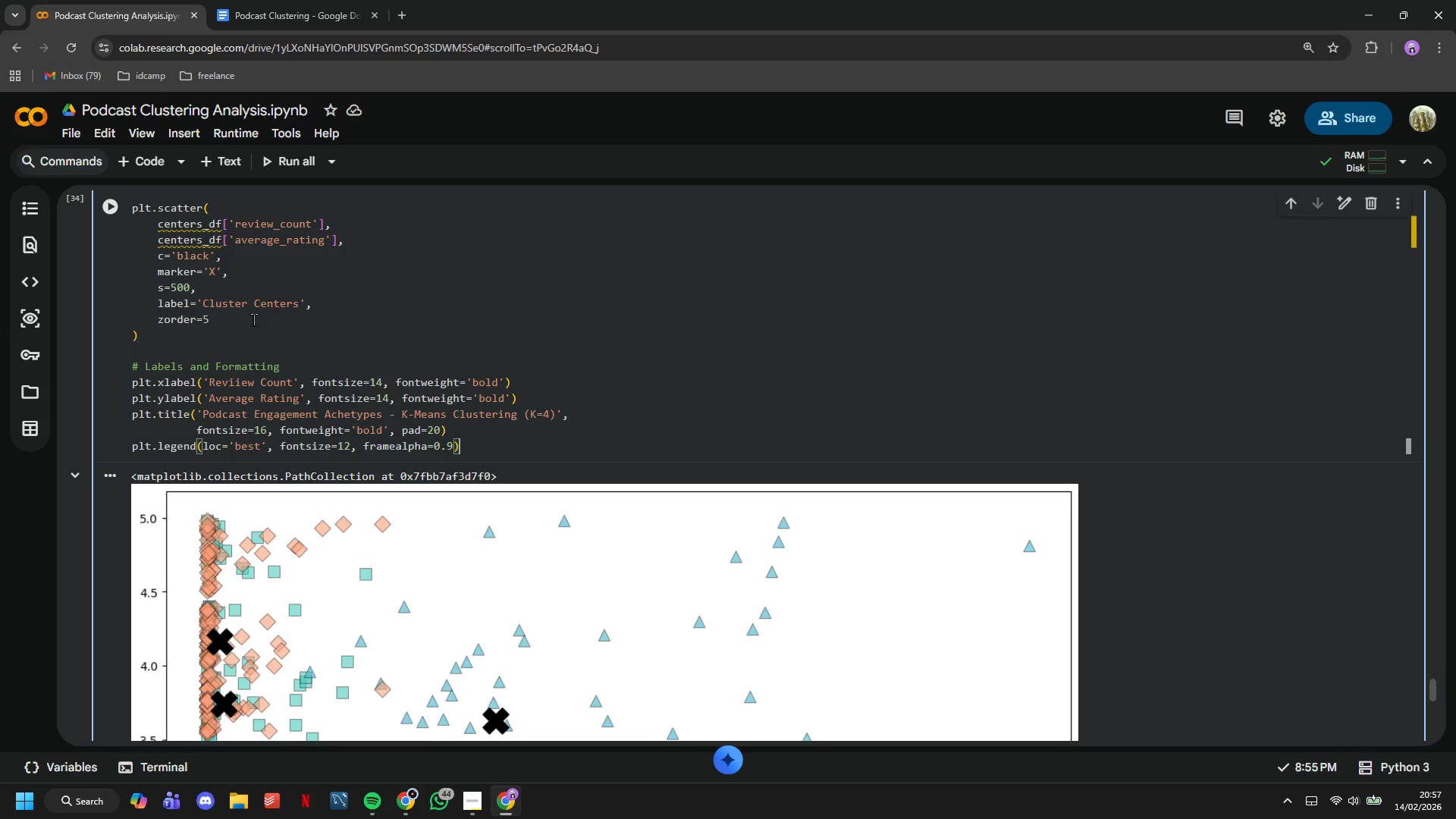 
key(Enter)
 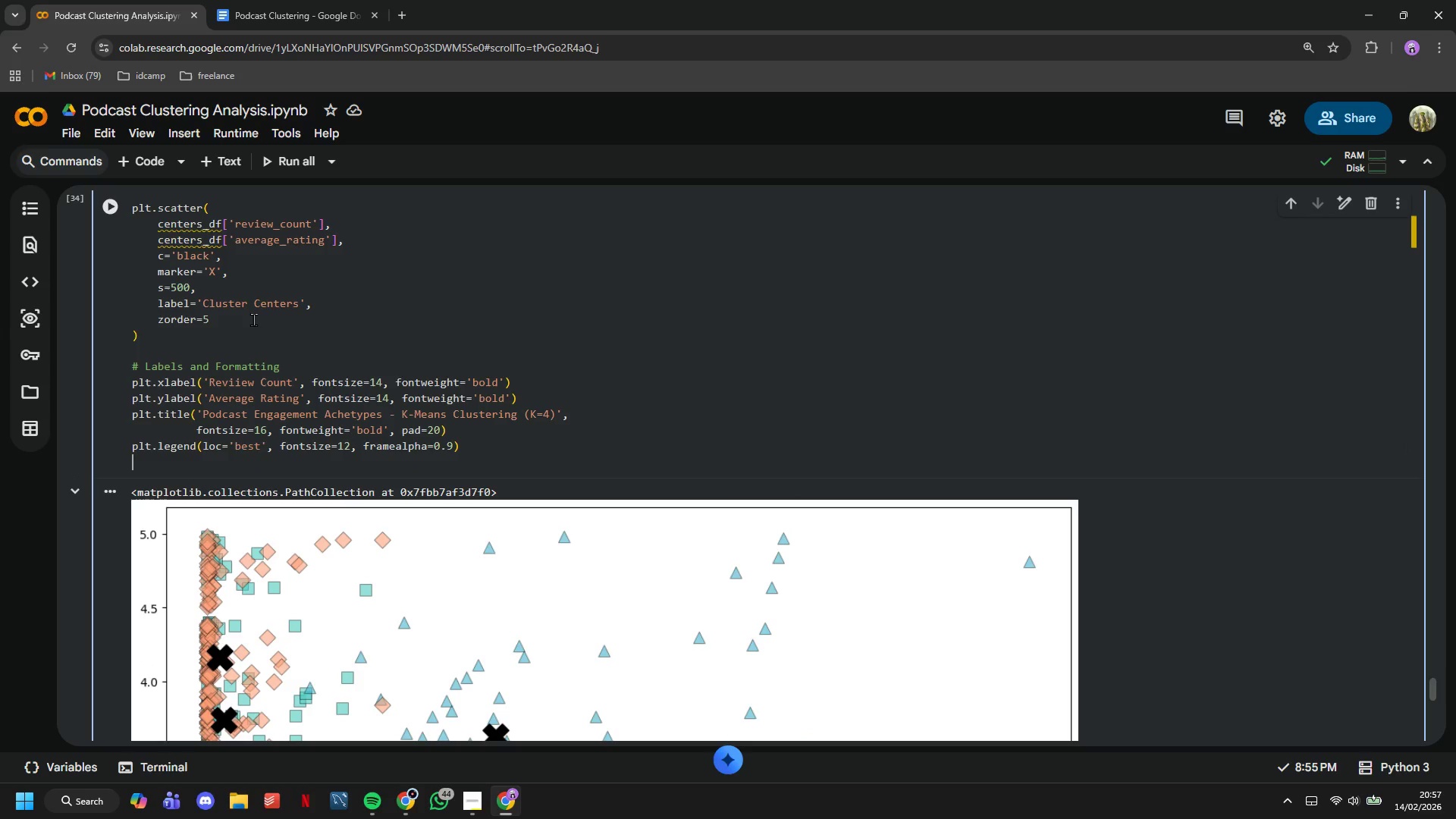 
type(plt.grid(True, alpha=-)
key(Backspace)
type(0.3, linestyles='--)
 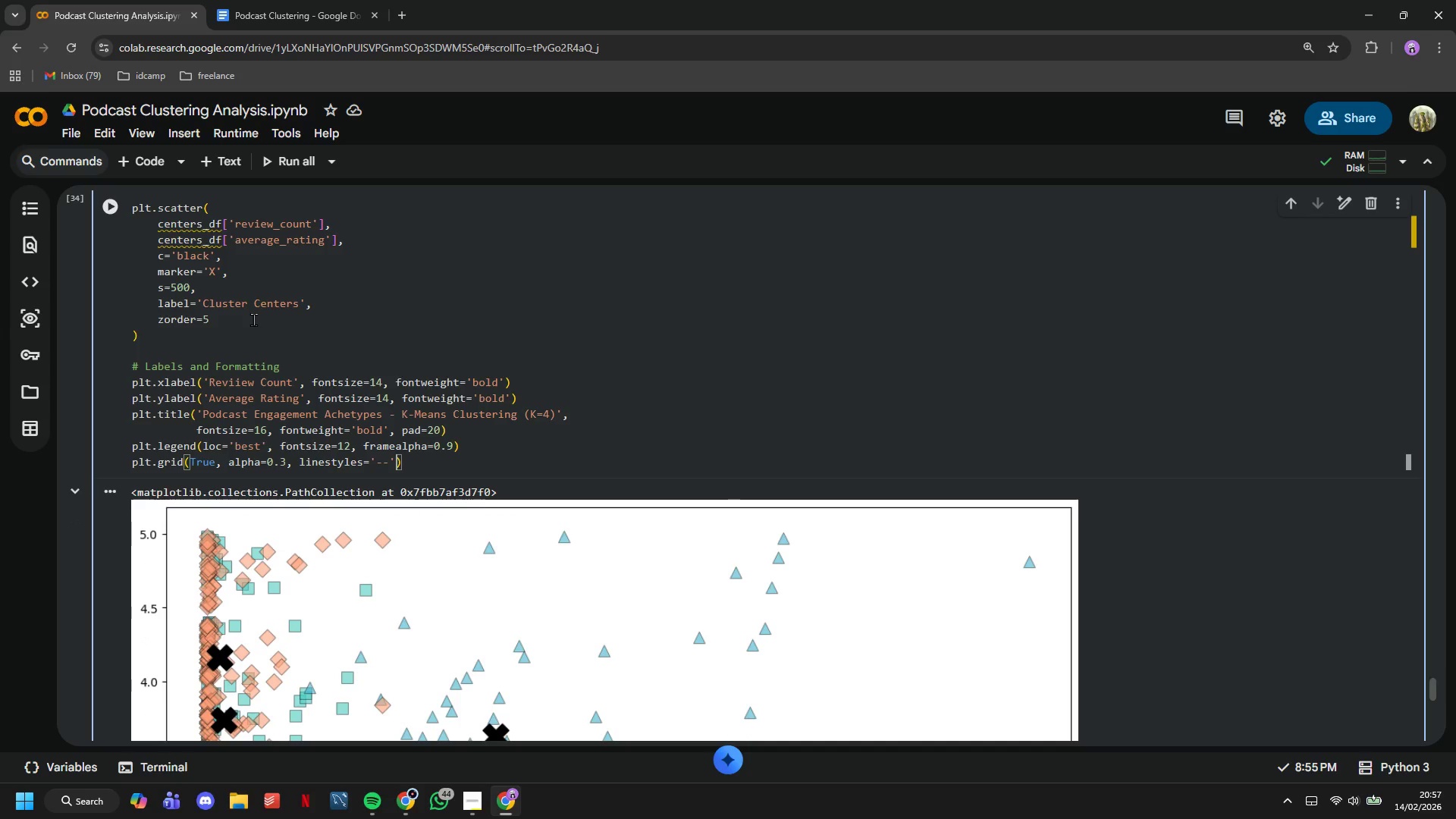 
 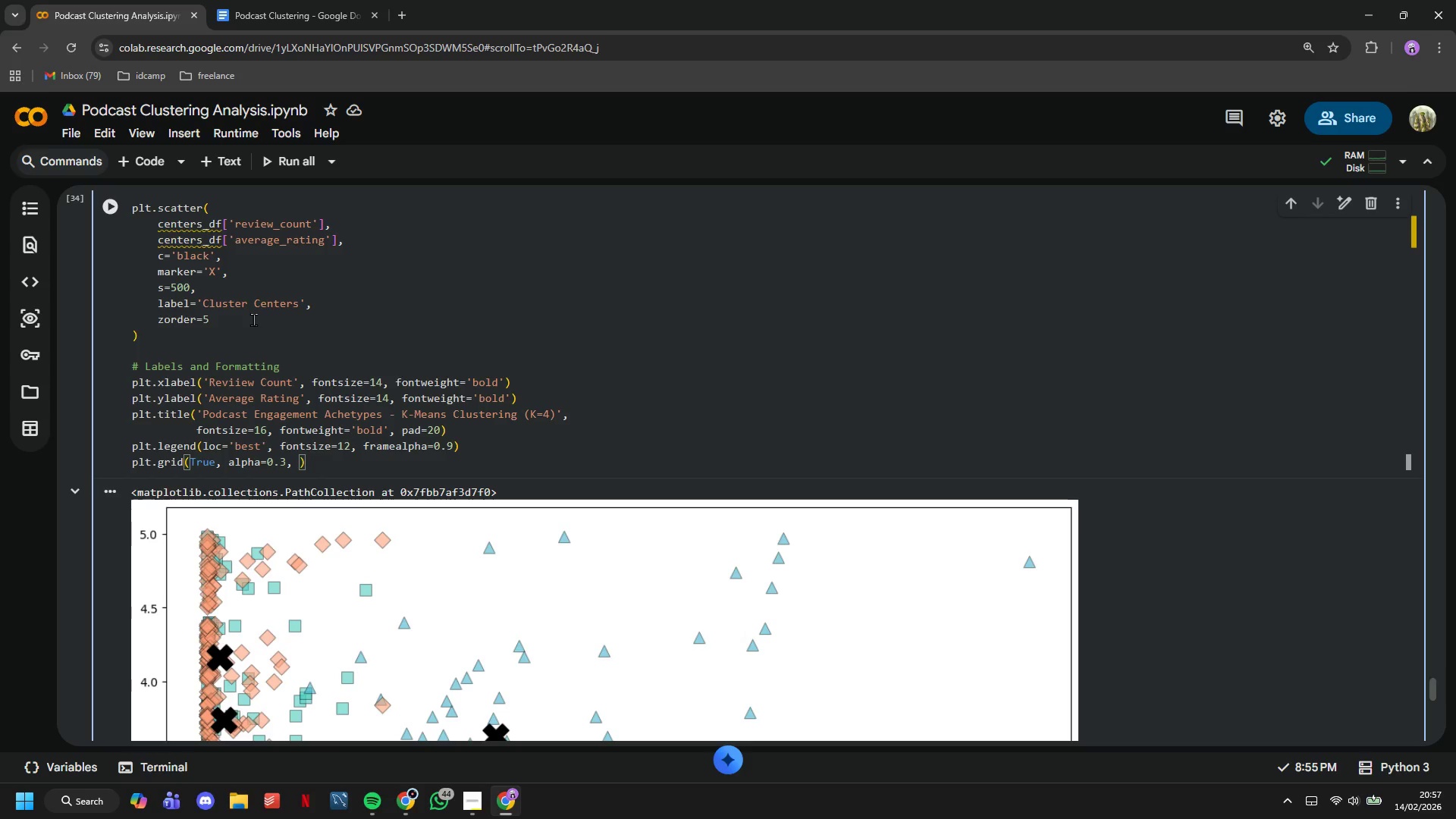 
key(ArrowRight)
 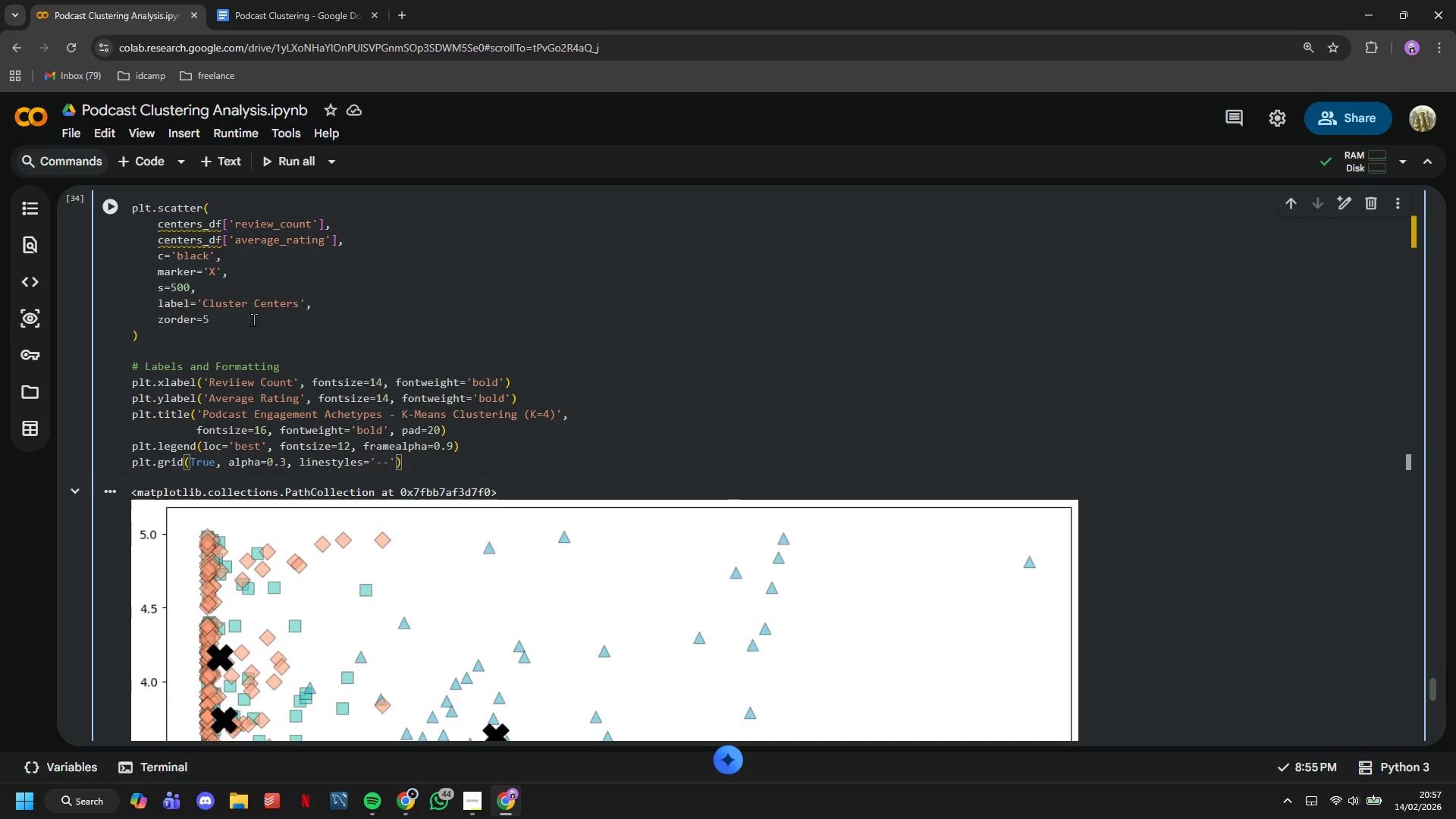 
key(ArrowRight)
 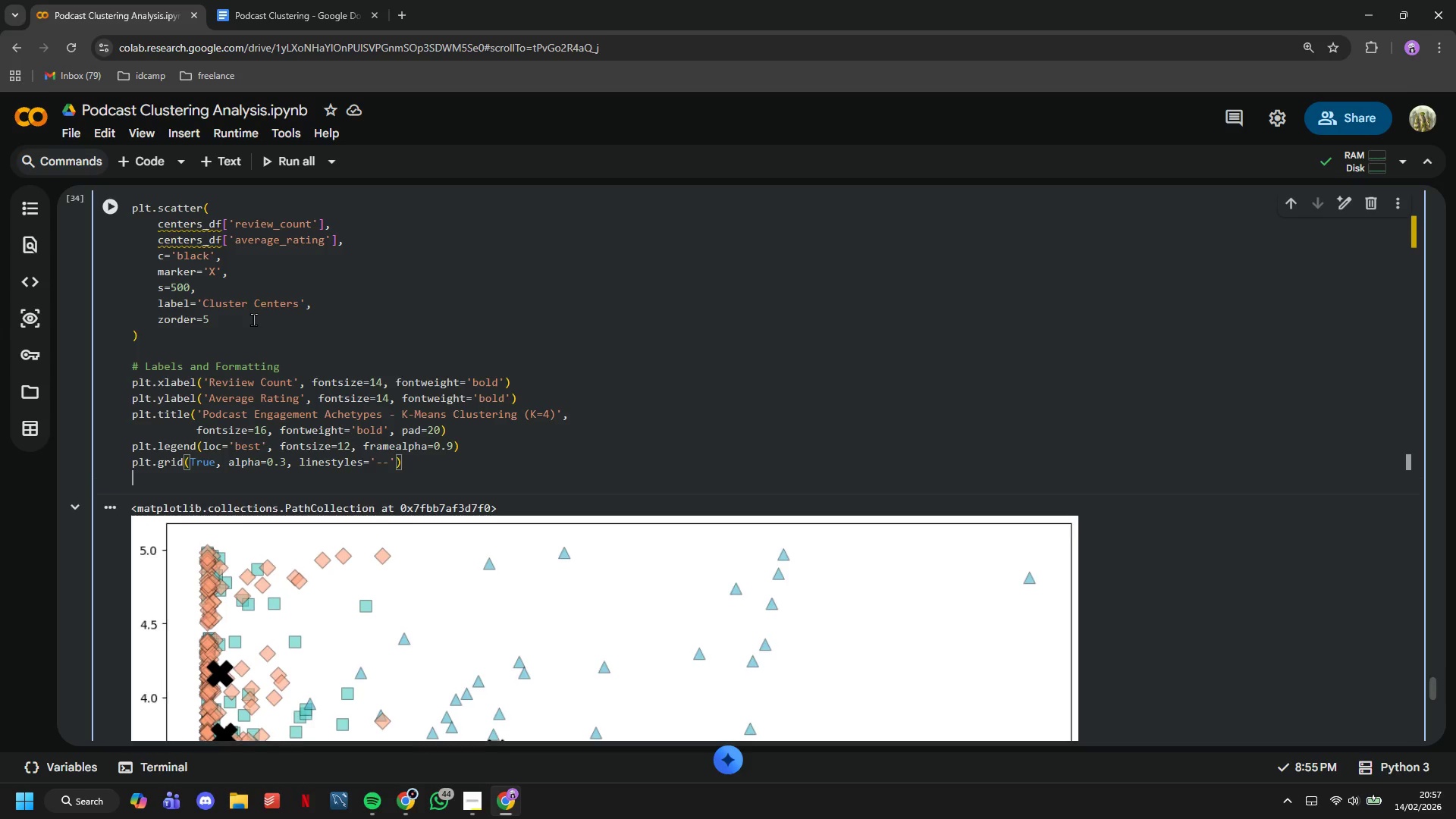 
key(Enter)
 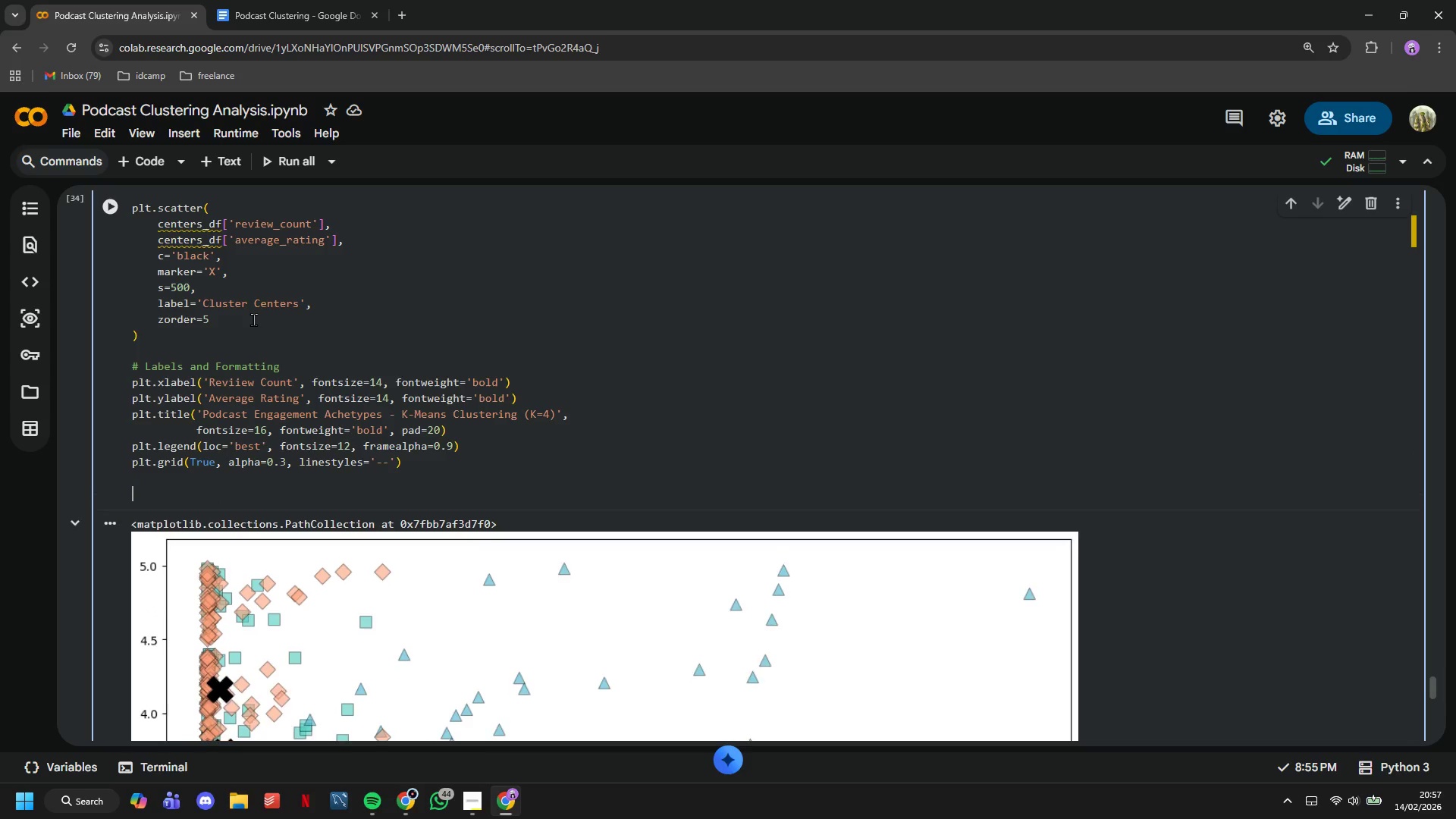 
key(Enter)
 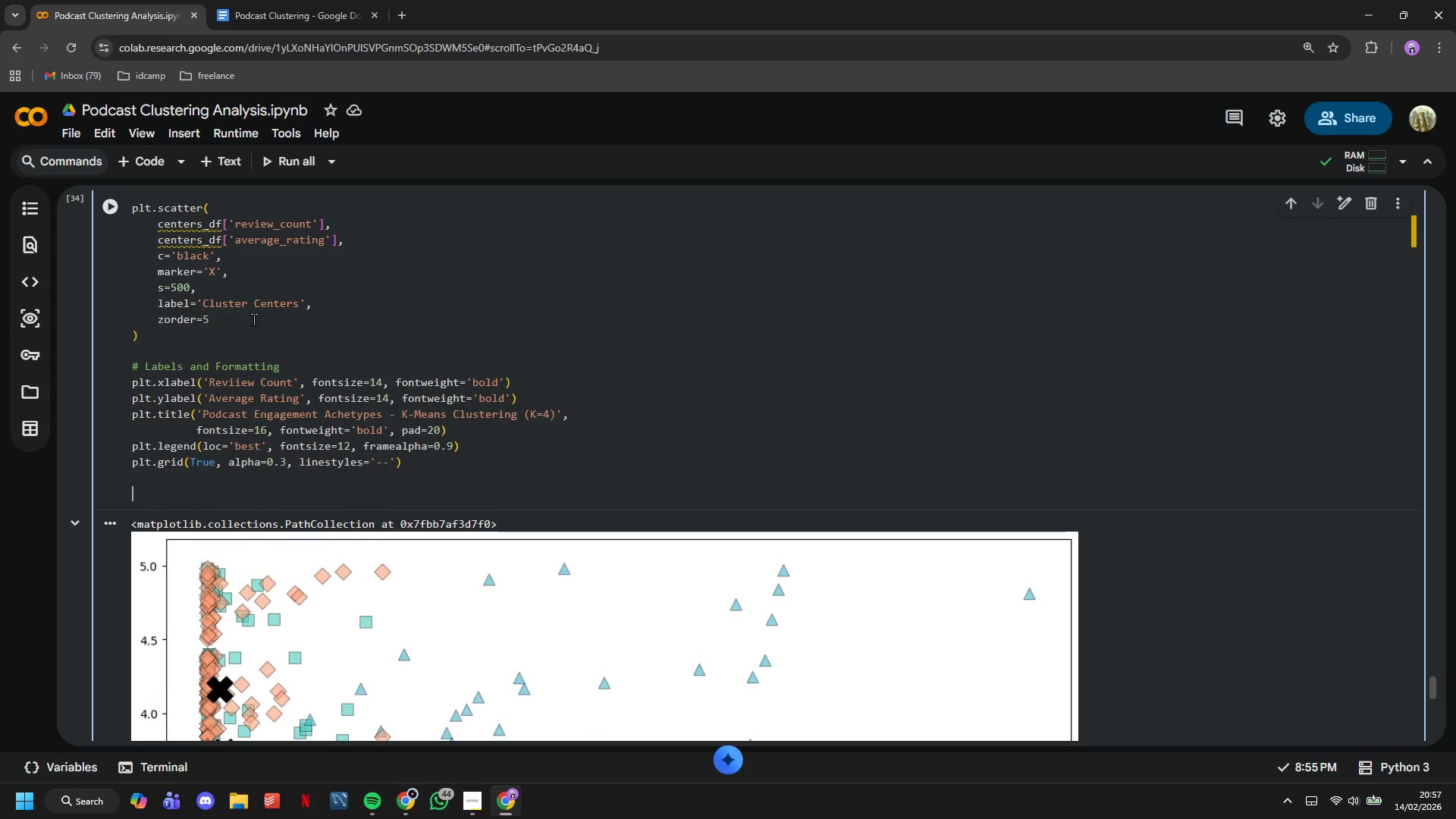 
type(# Add annotations for clarity)
 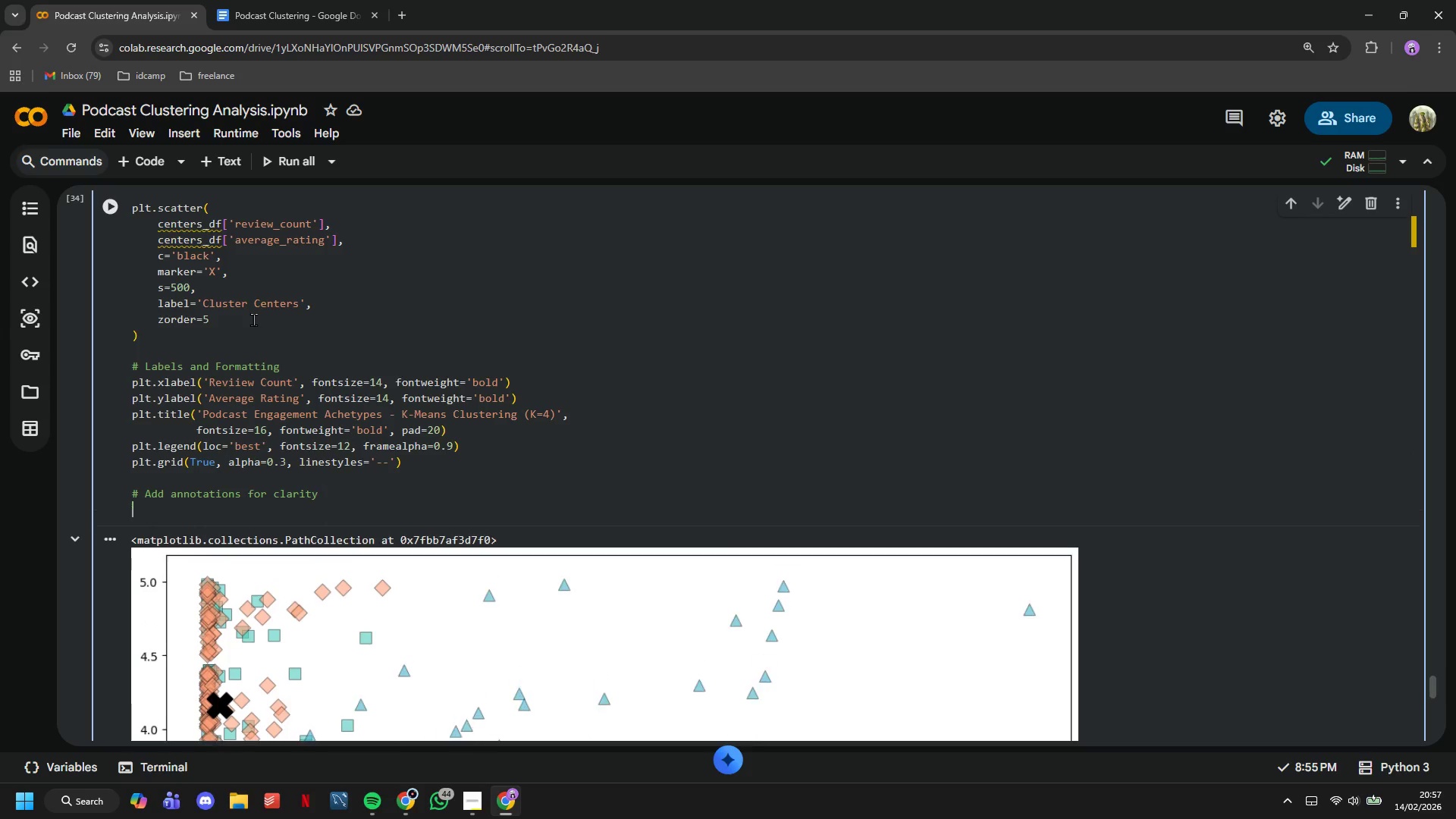 
key(Enter)
 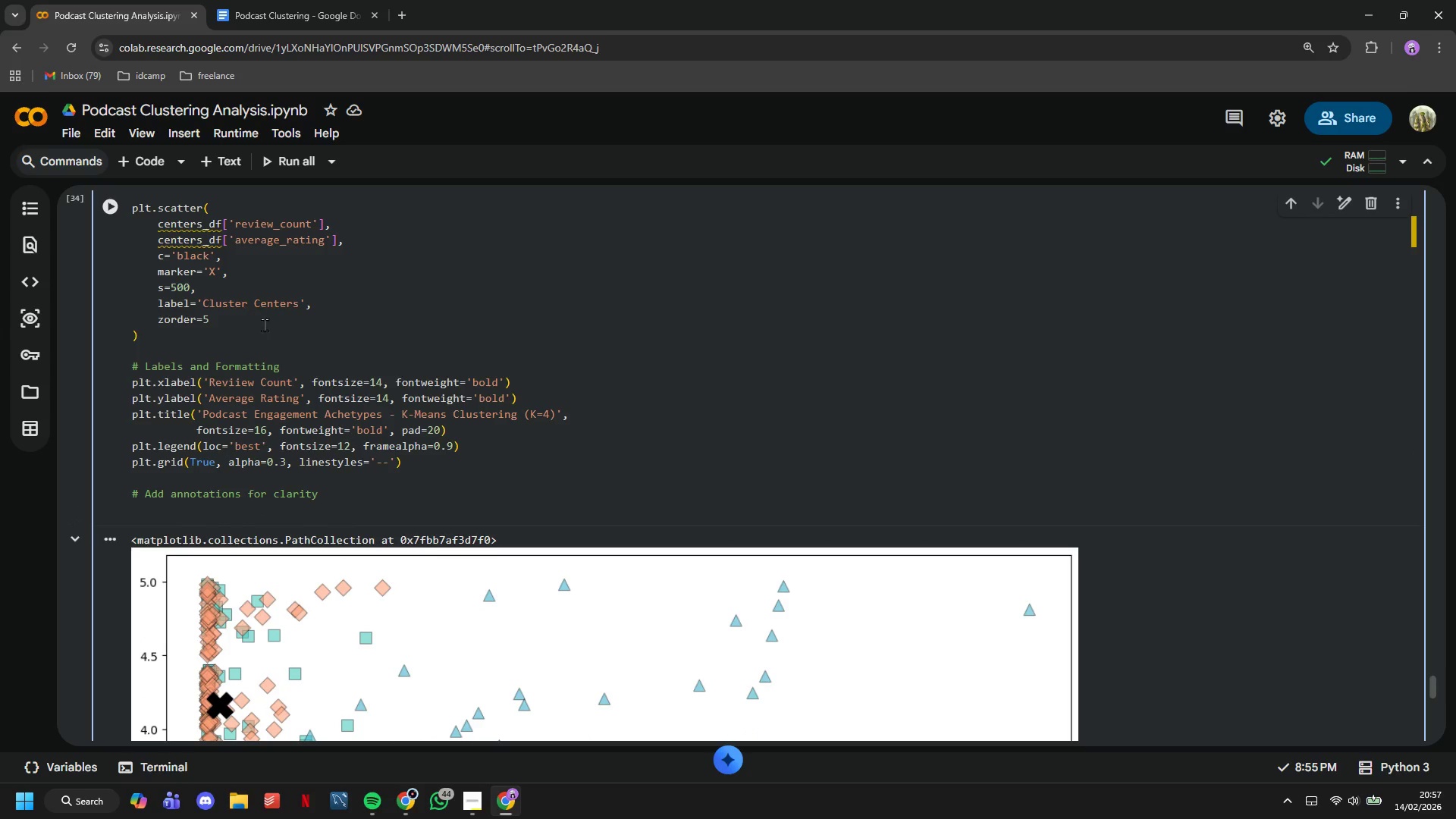 
scroll: coordinate [267, 335], scroll_direction: down, amount: 2.0
 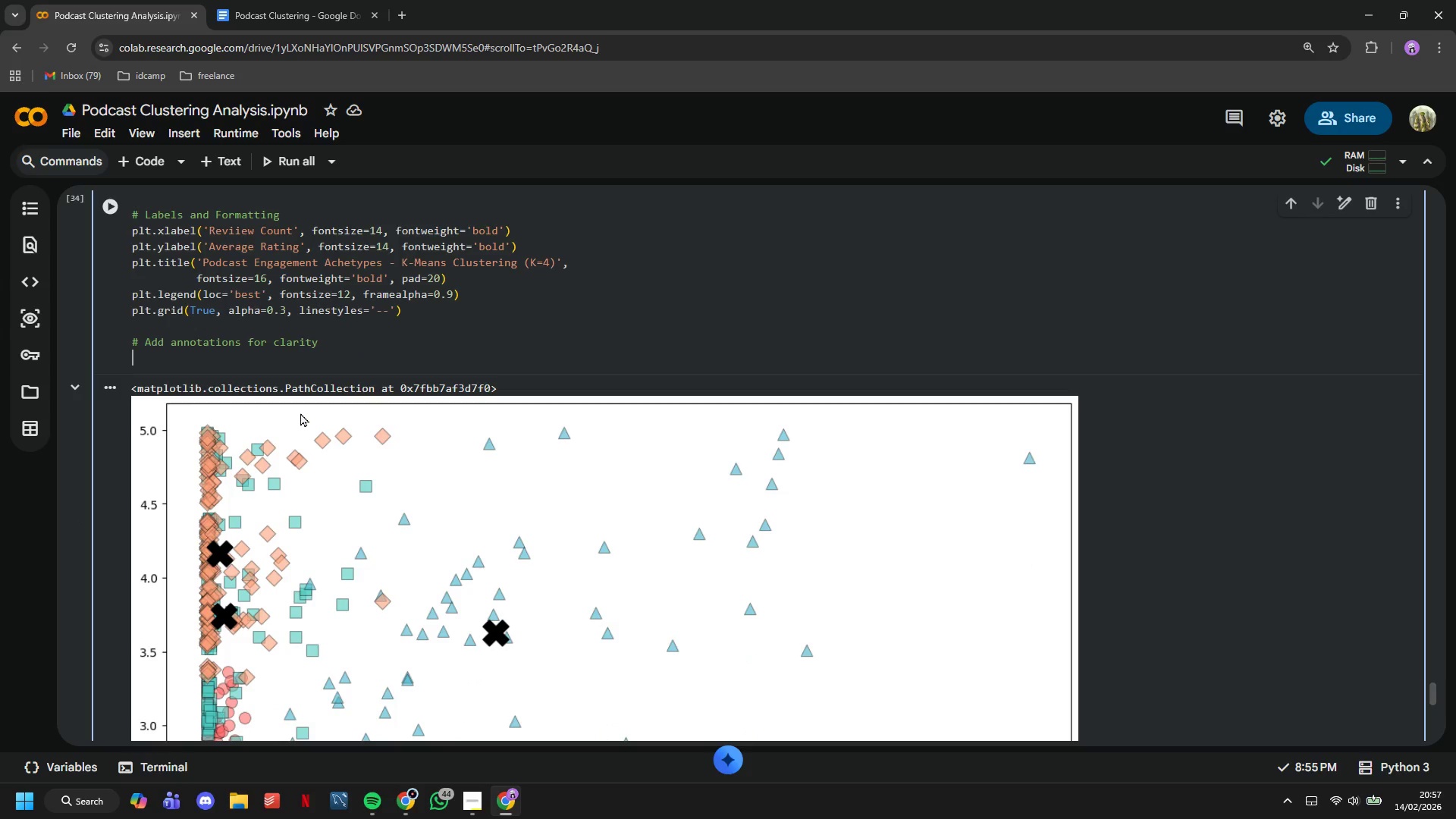 
type(plt.axhline(y=4.0, color='gray)
 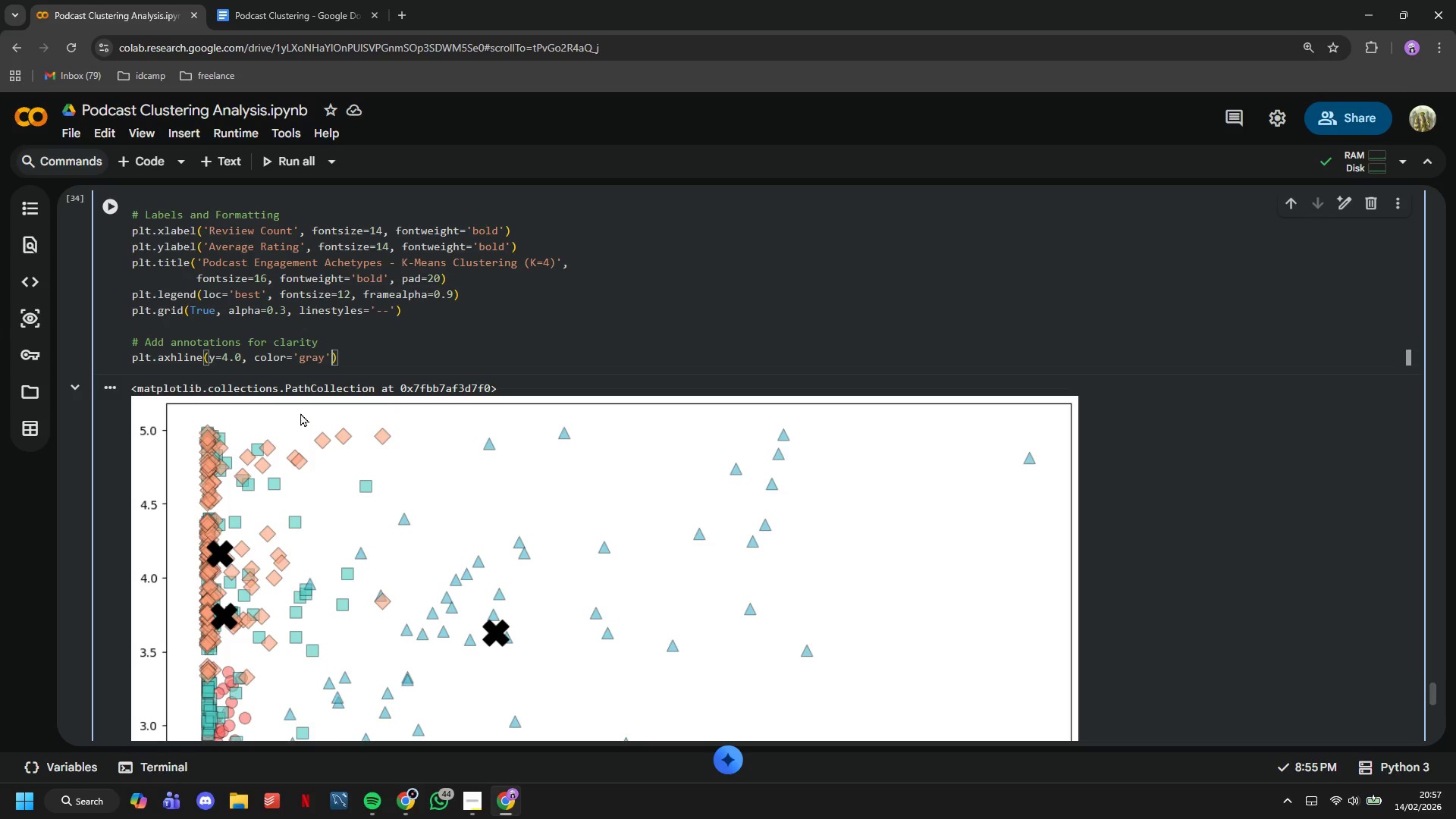 
 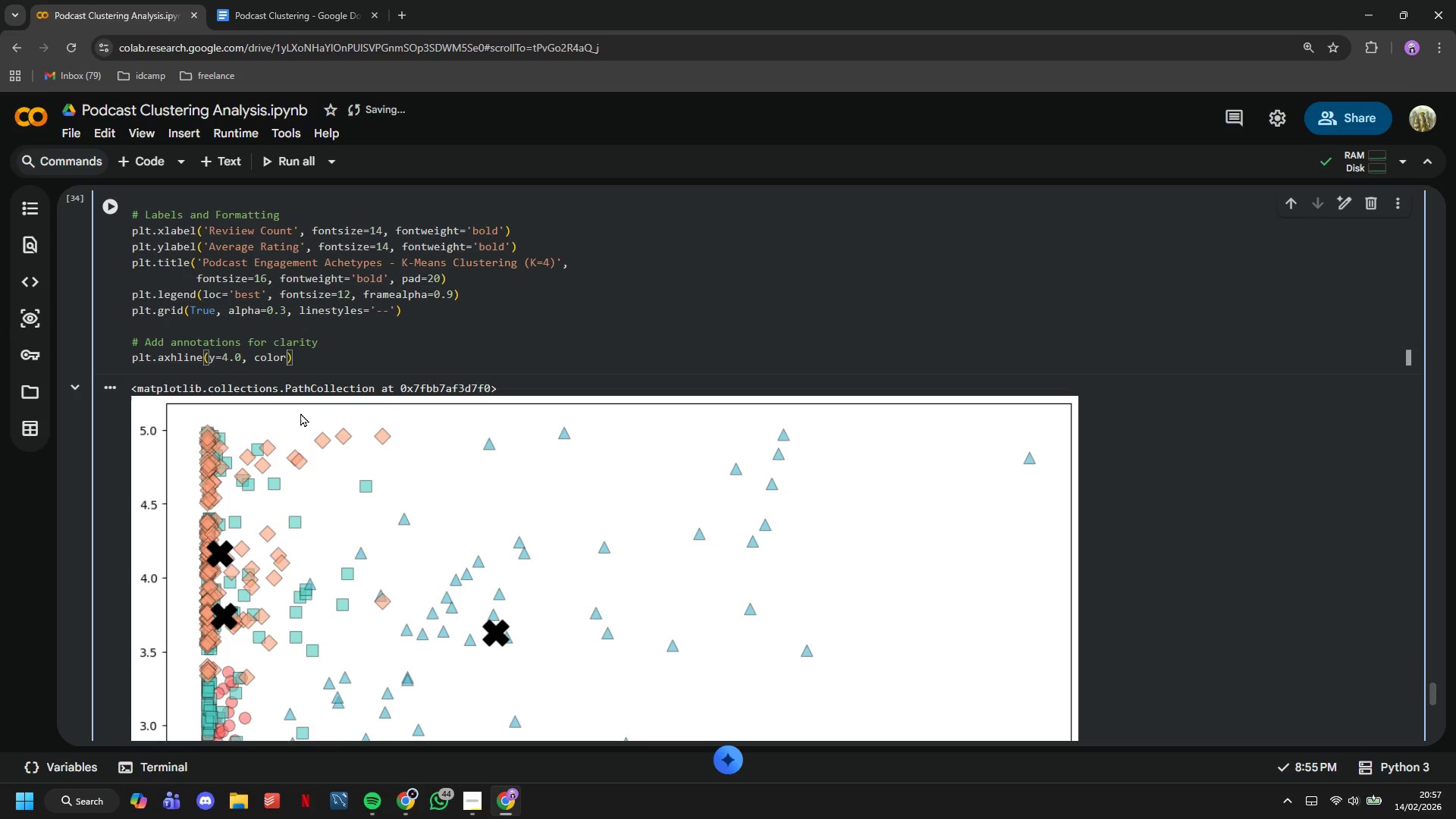 
key(ArrowRight)
 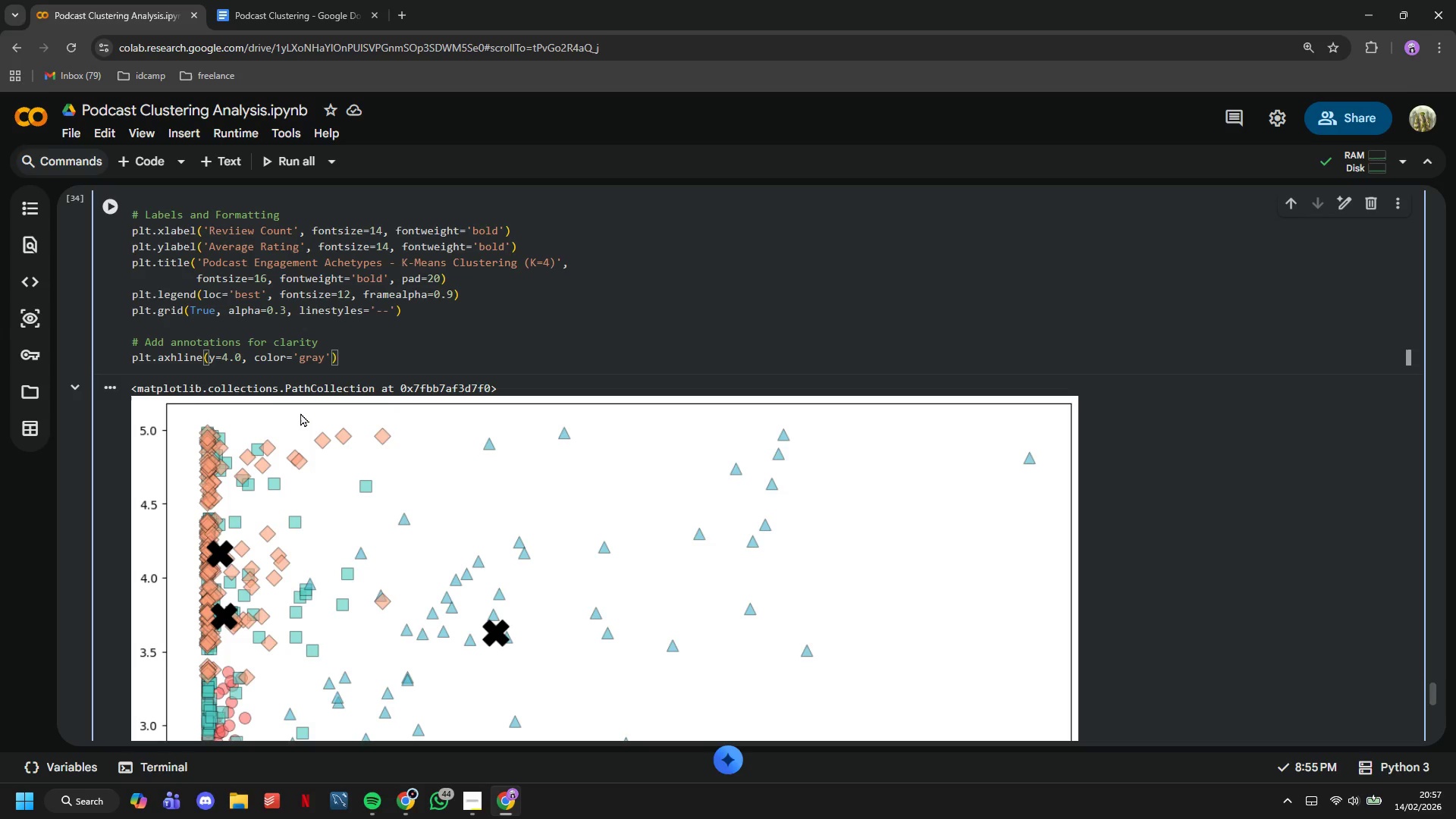 
type(, linestyle=':)
 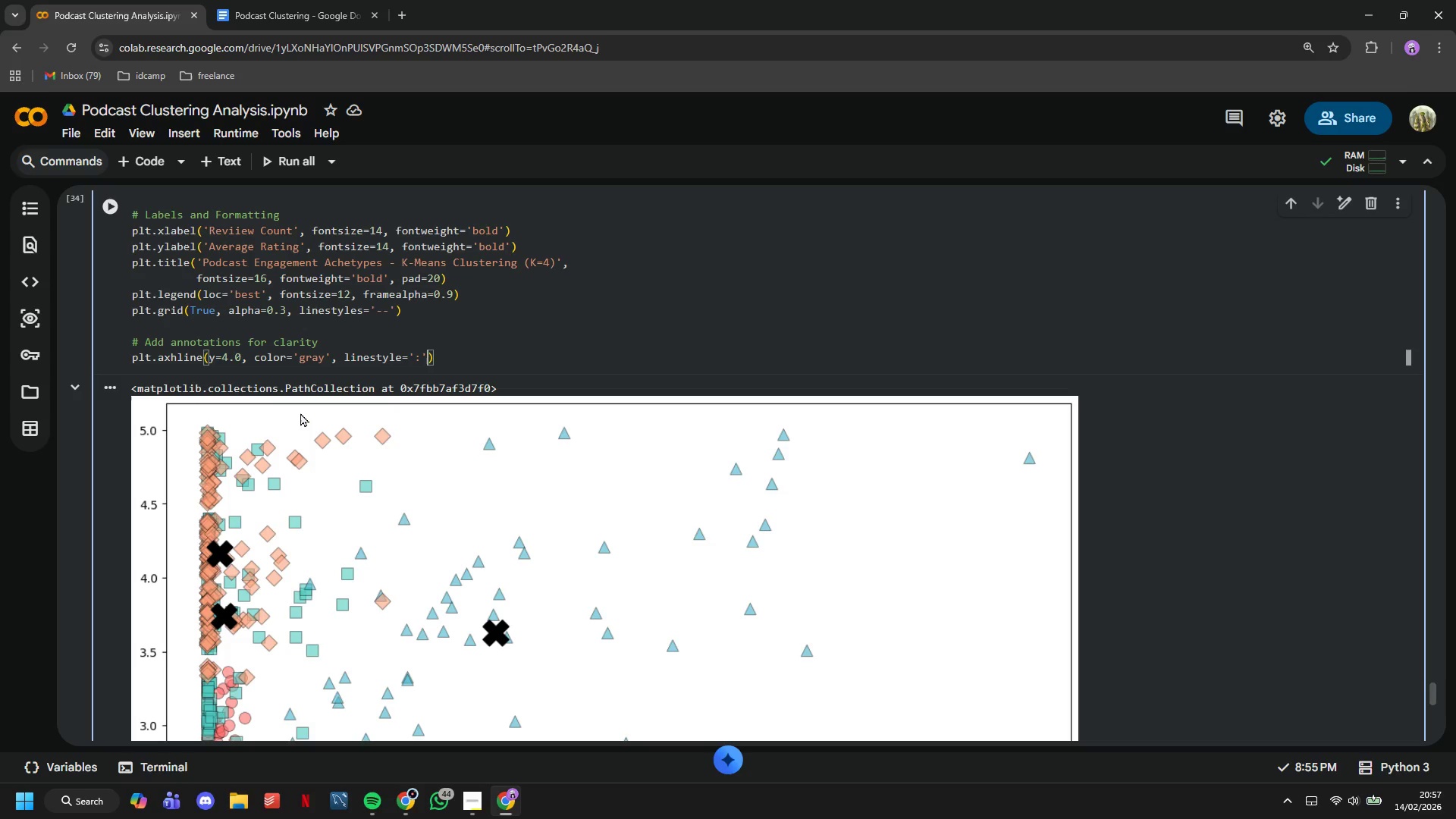 
 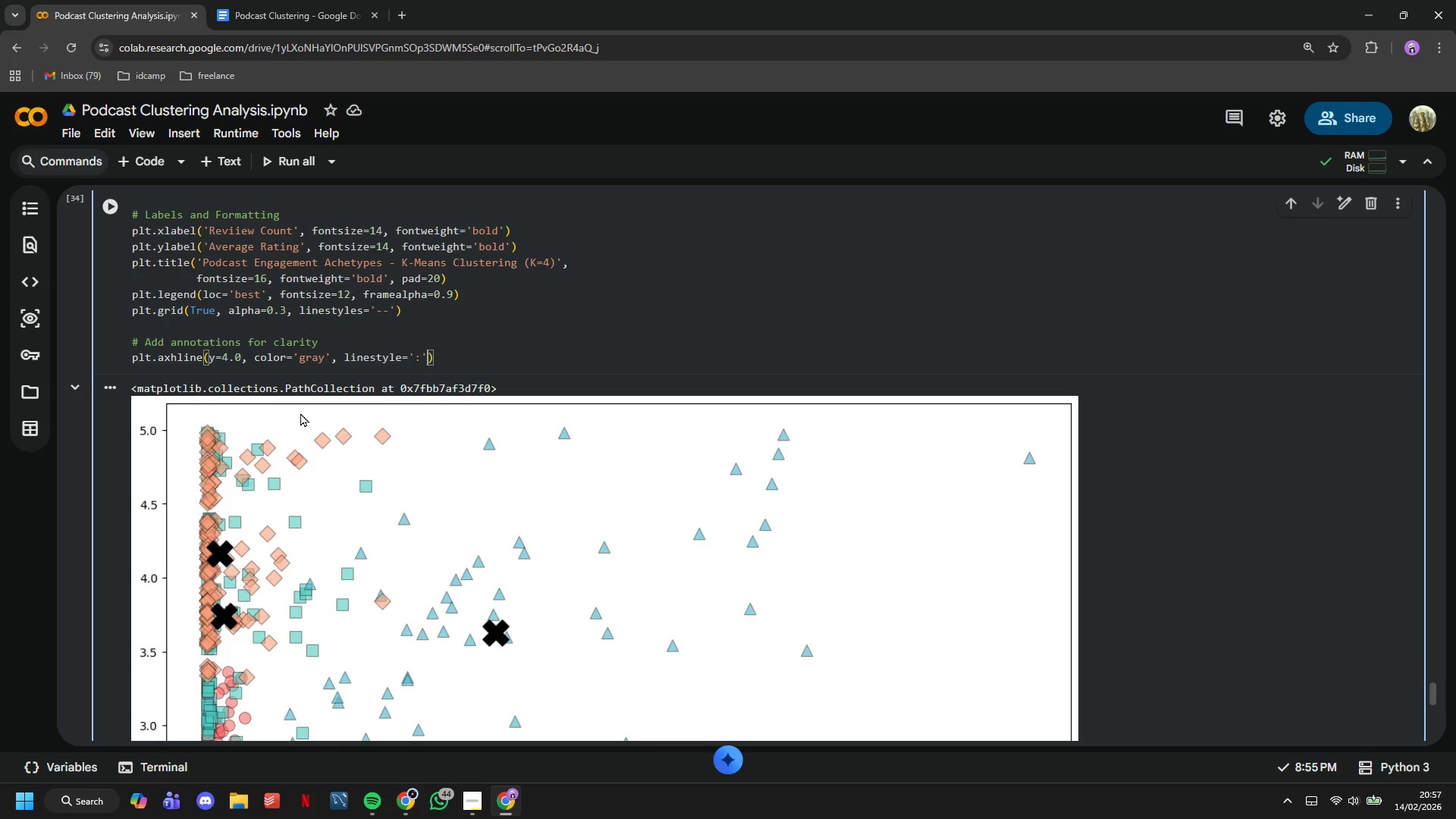 
key(ArrowRight)
 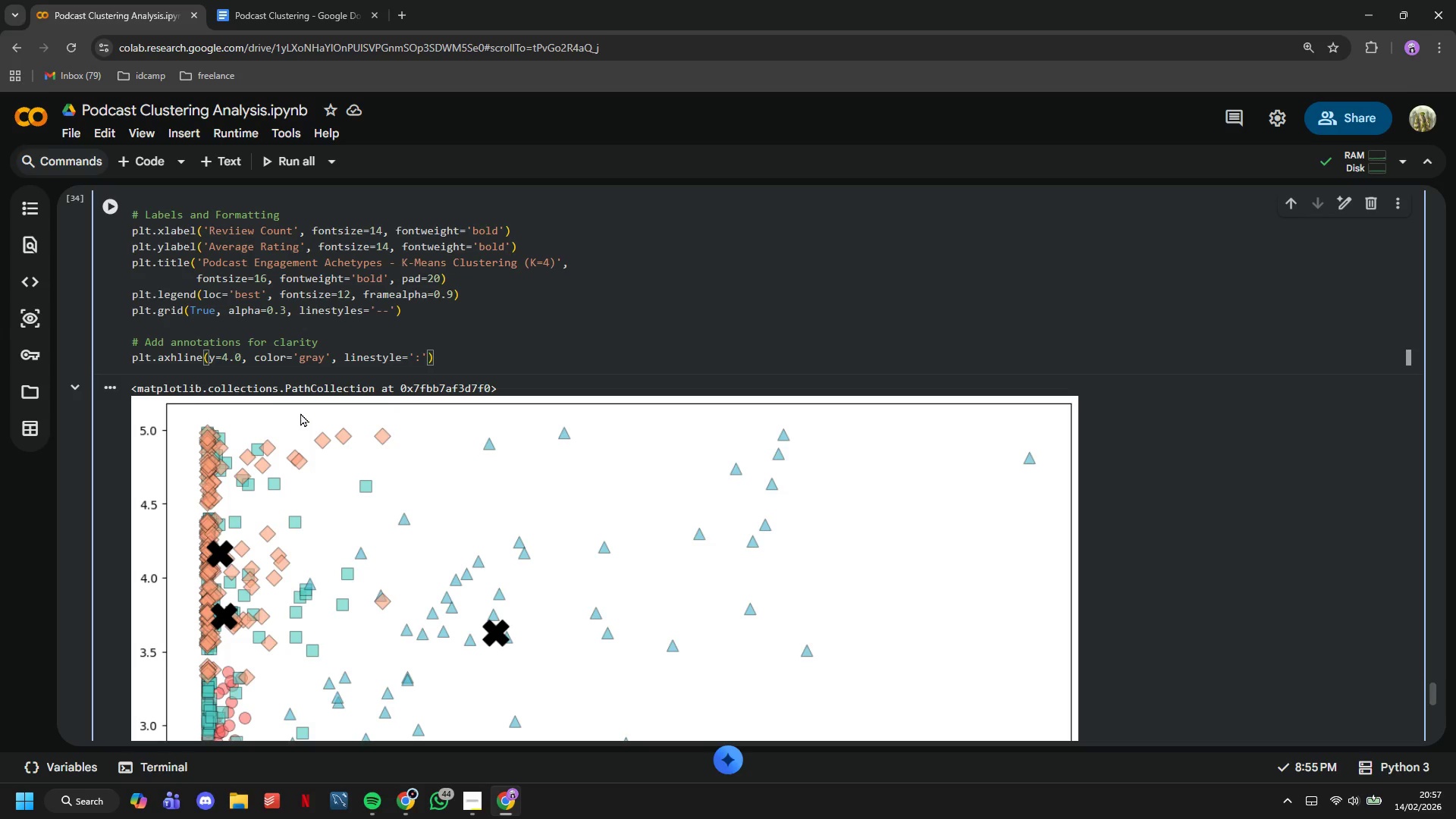 
type(, alpha=0.5, liewidth=1)
 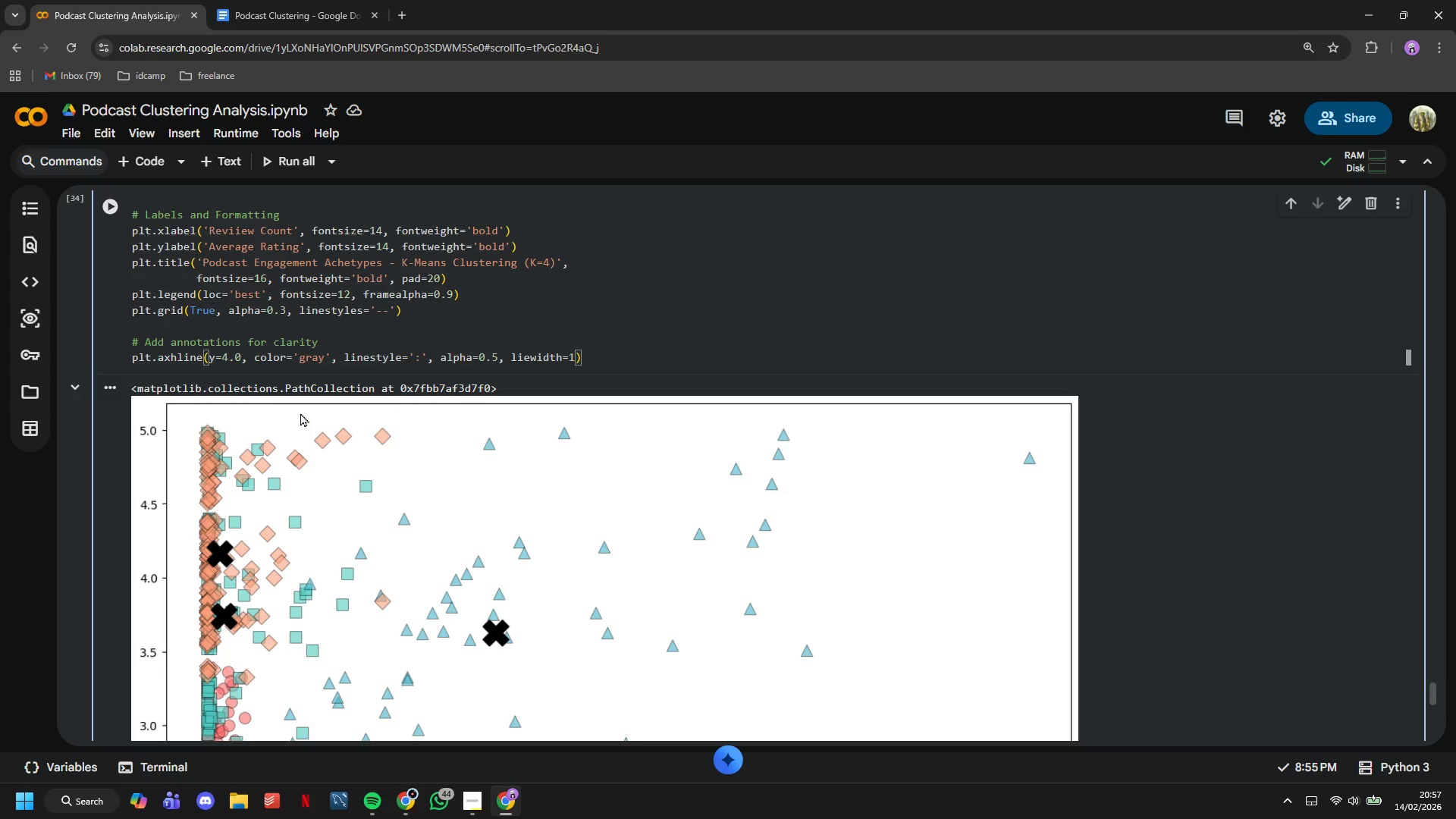 
key(ArrowRight)
 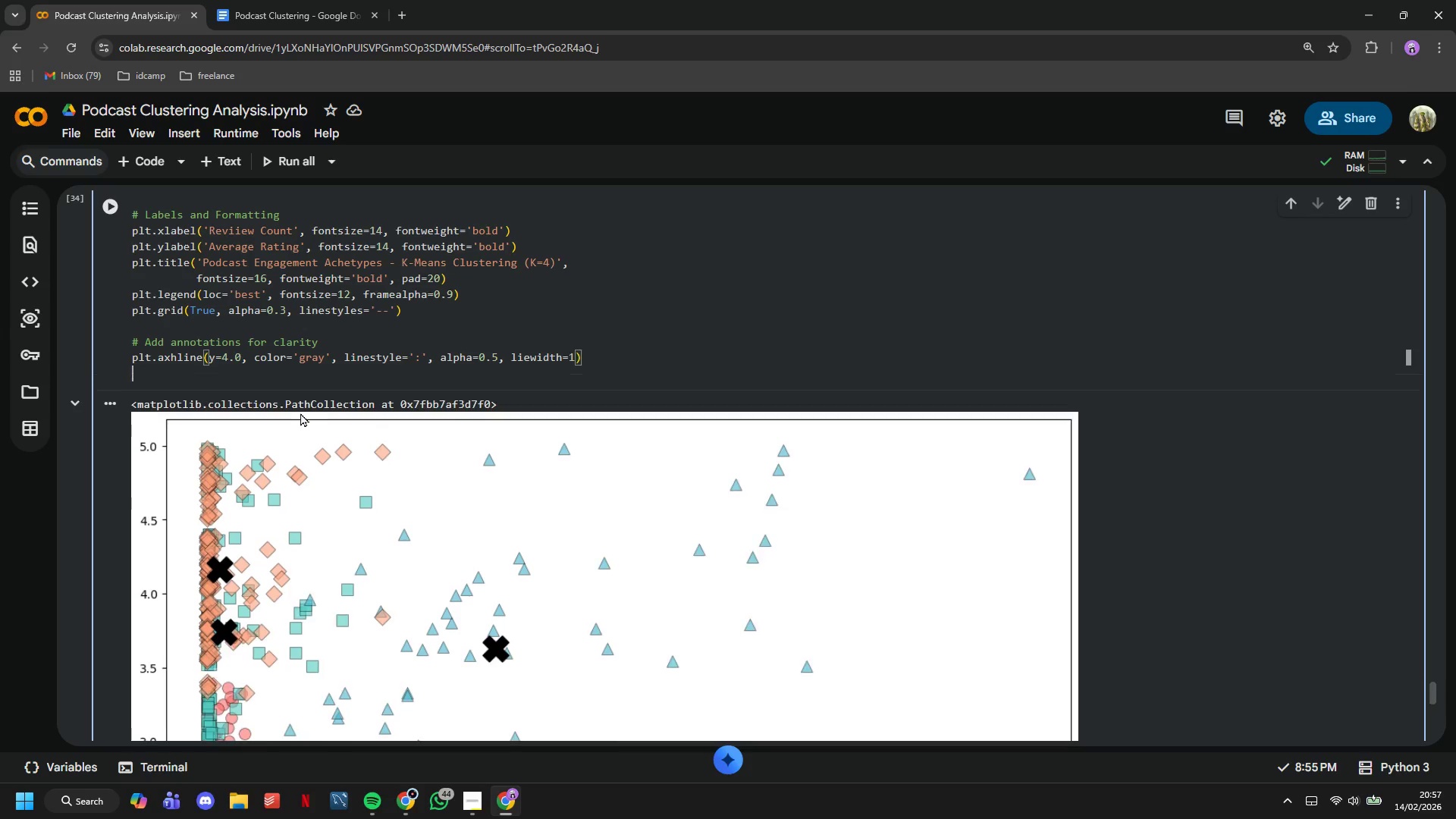 
key(Enter)
 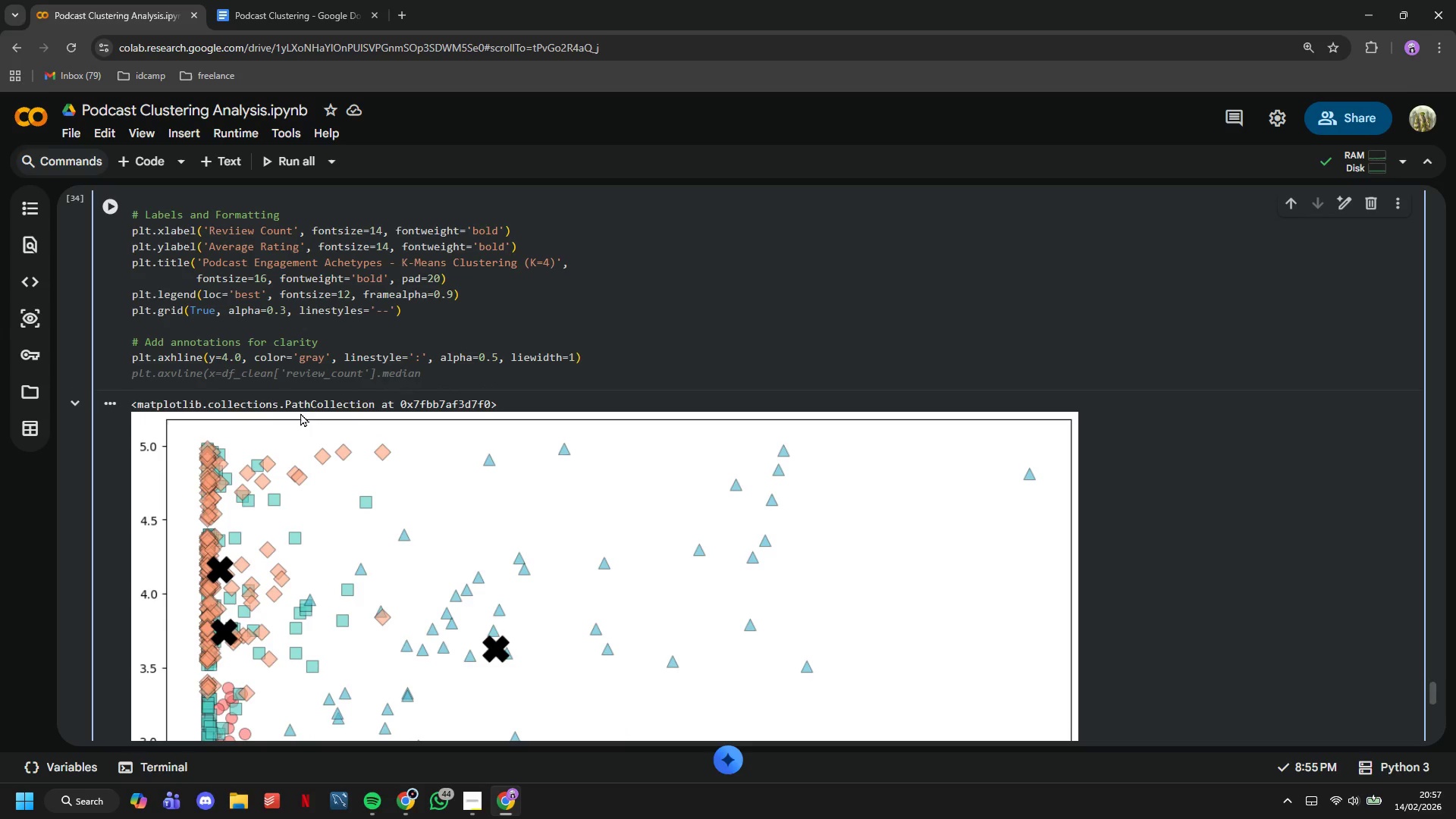 
type(plt.text(plt.xlim()
 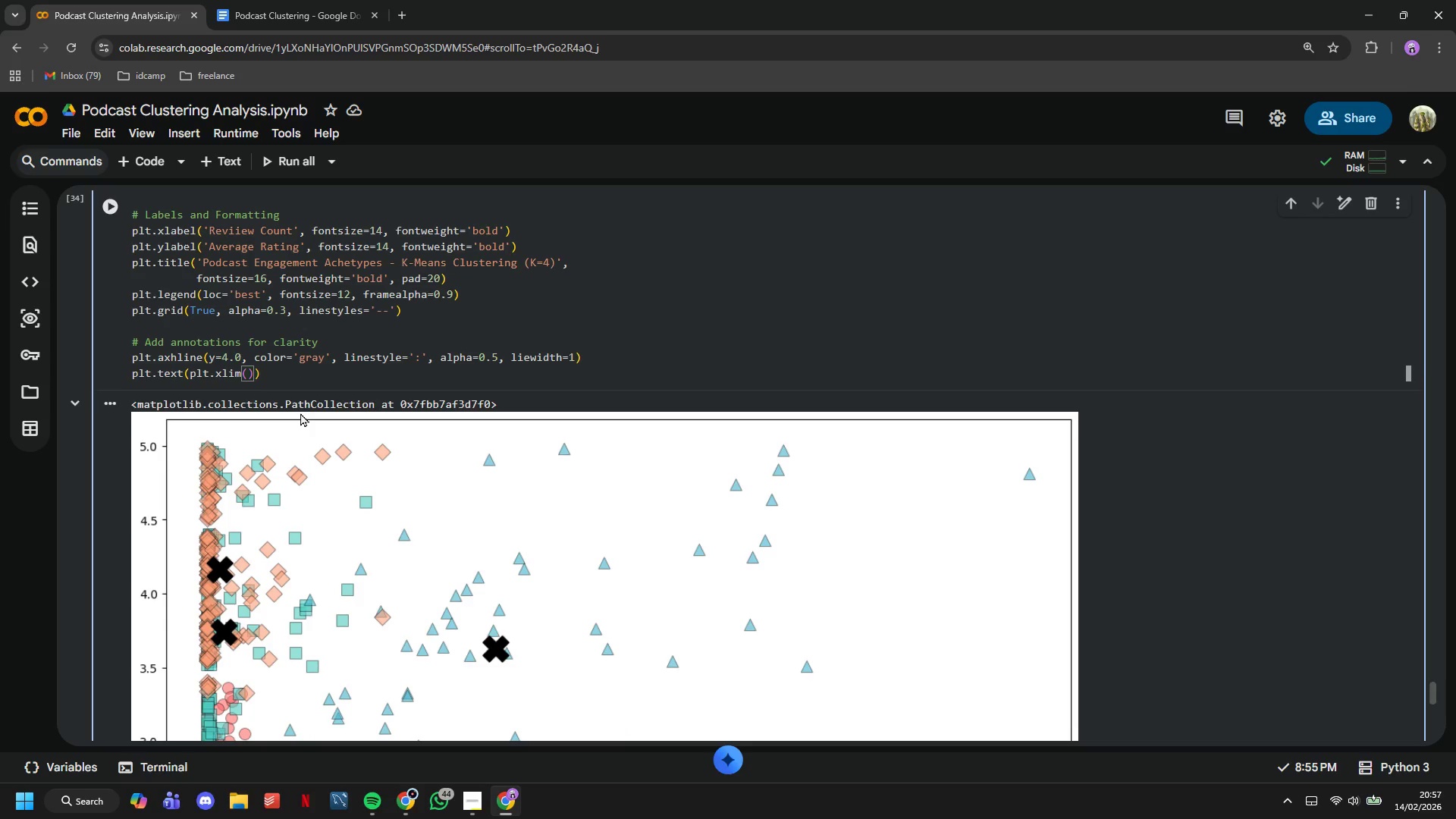 
key(ArrowRight)
 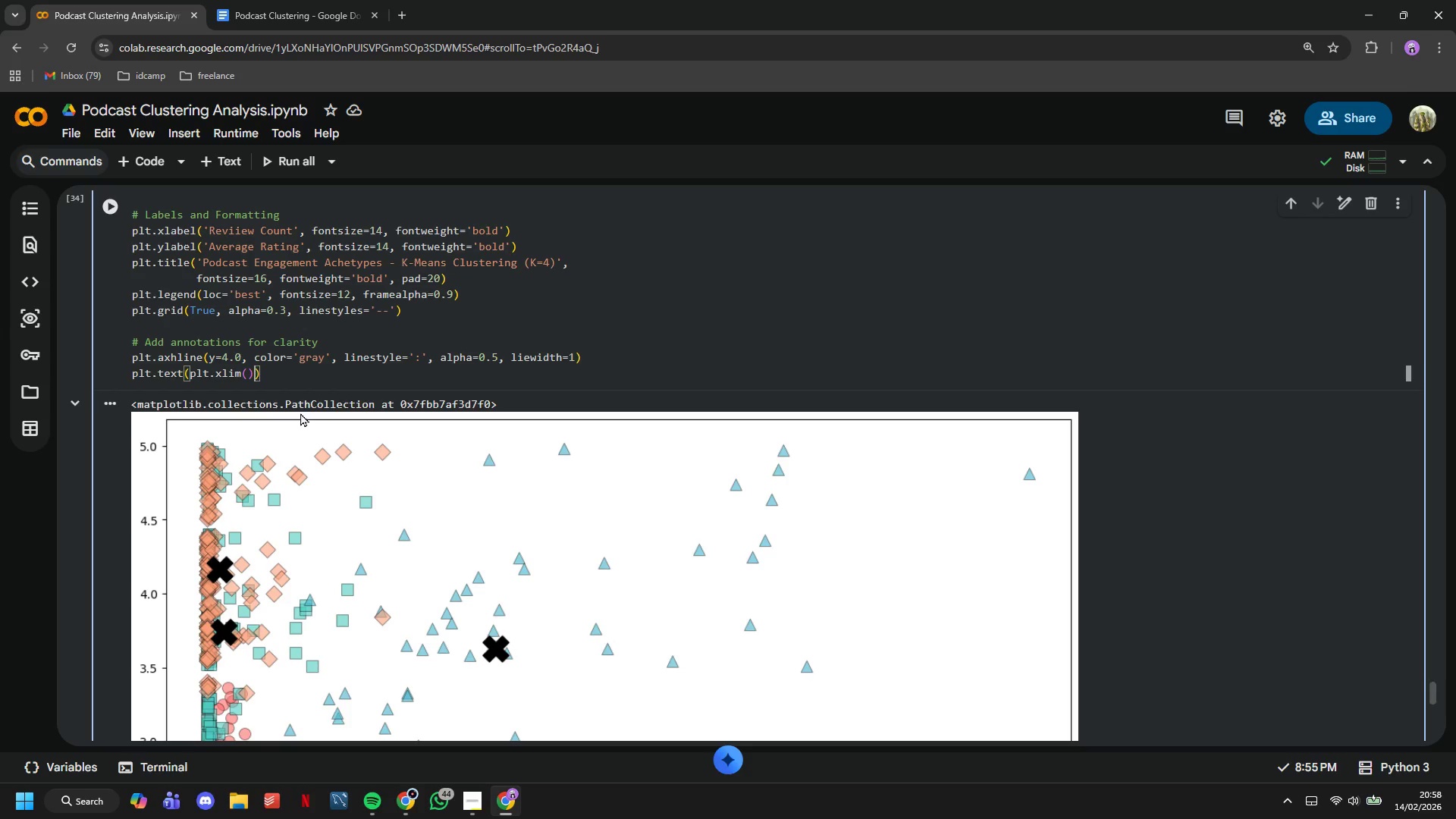 
key(BracketLeft)
 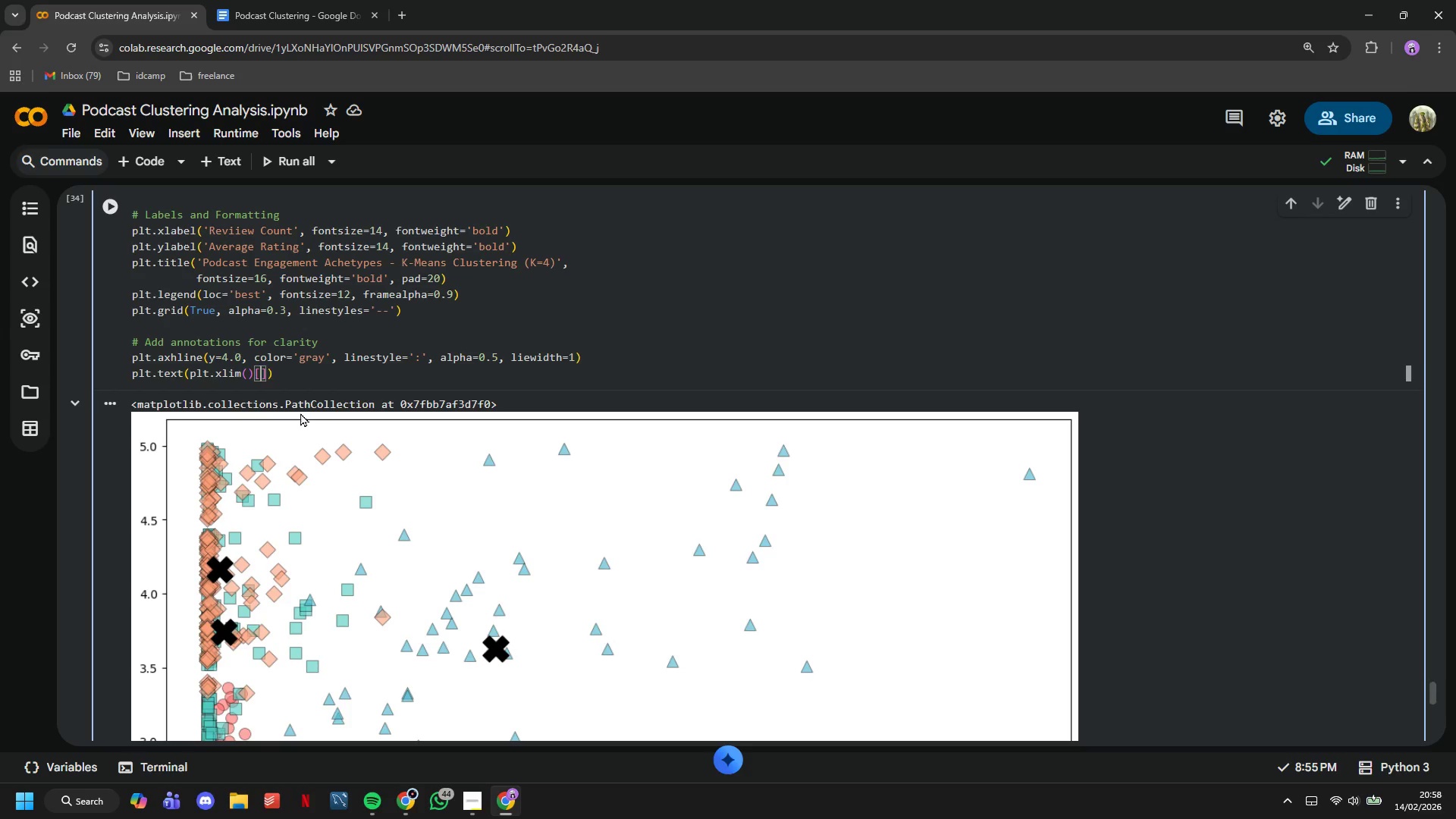 
key(1)
 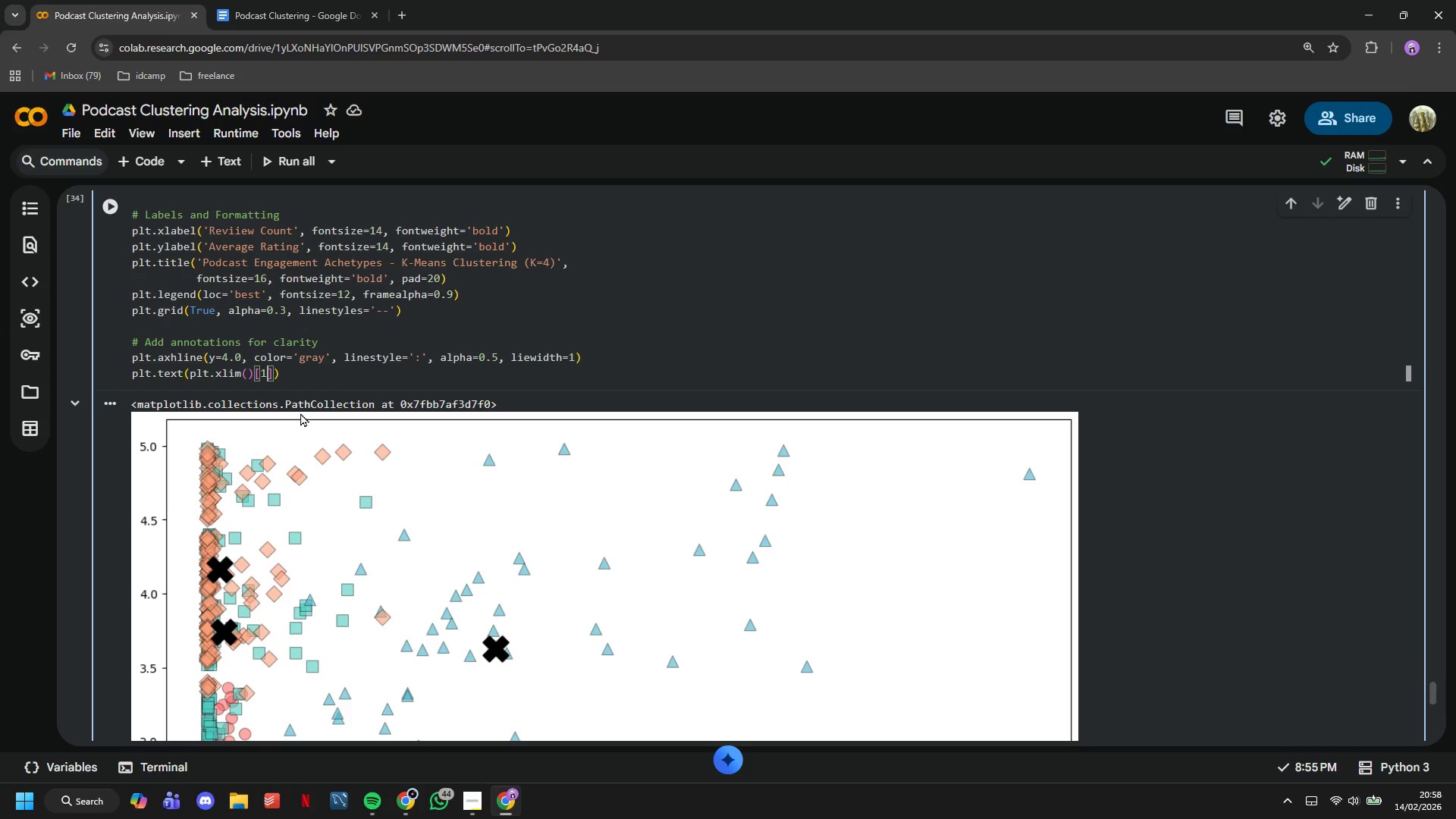 
key(ArrowRight)
 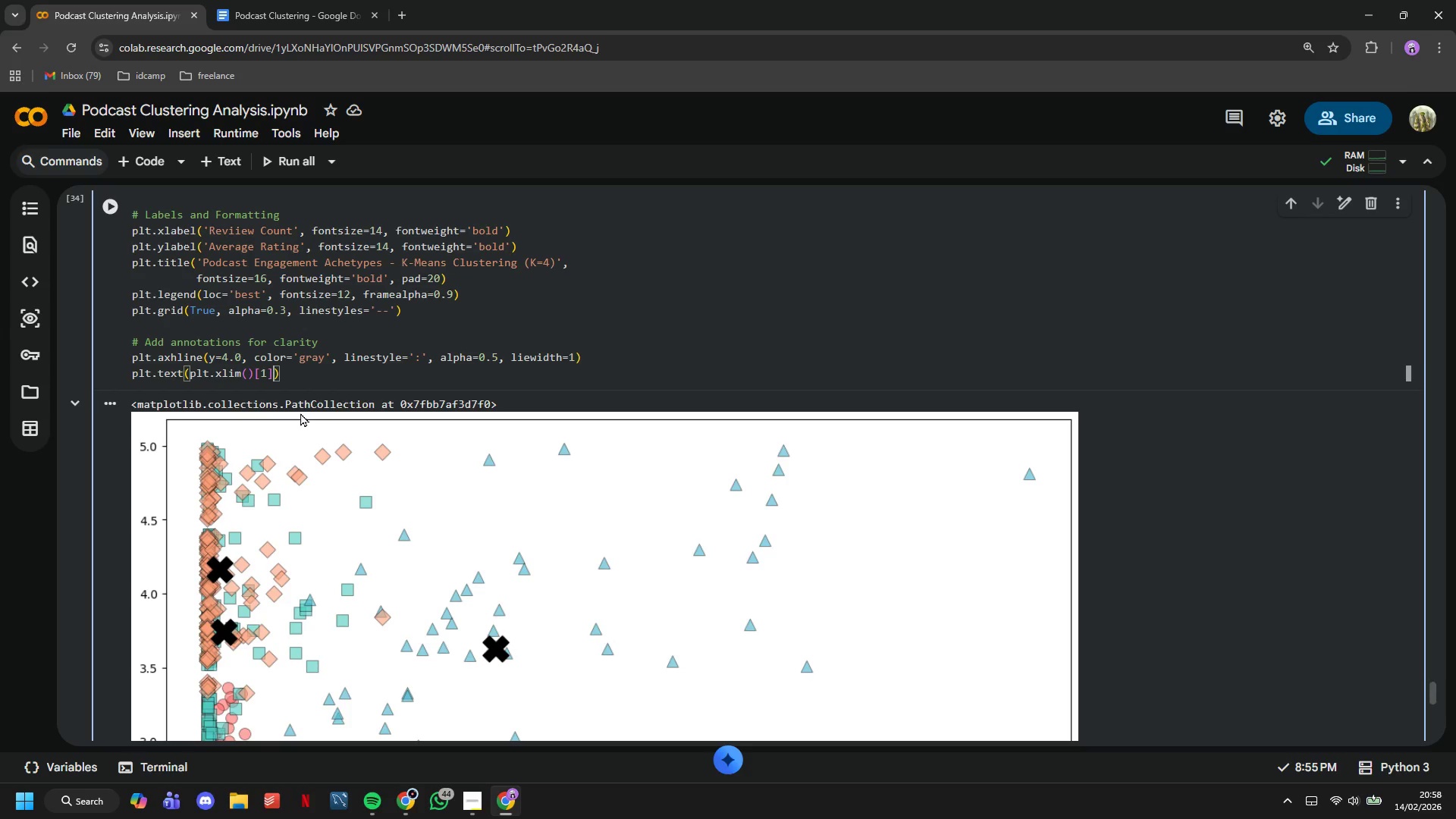 
type(*0.95, 4.05, 'High Quality Threshold)
 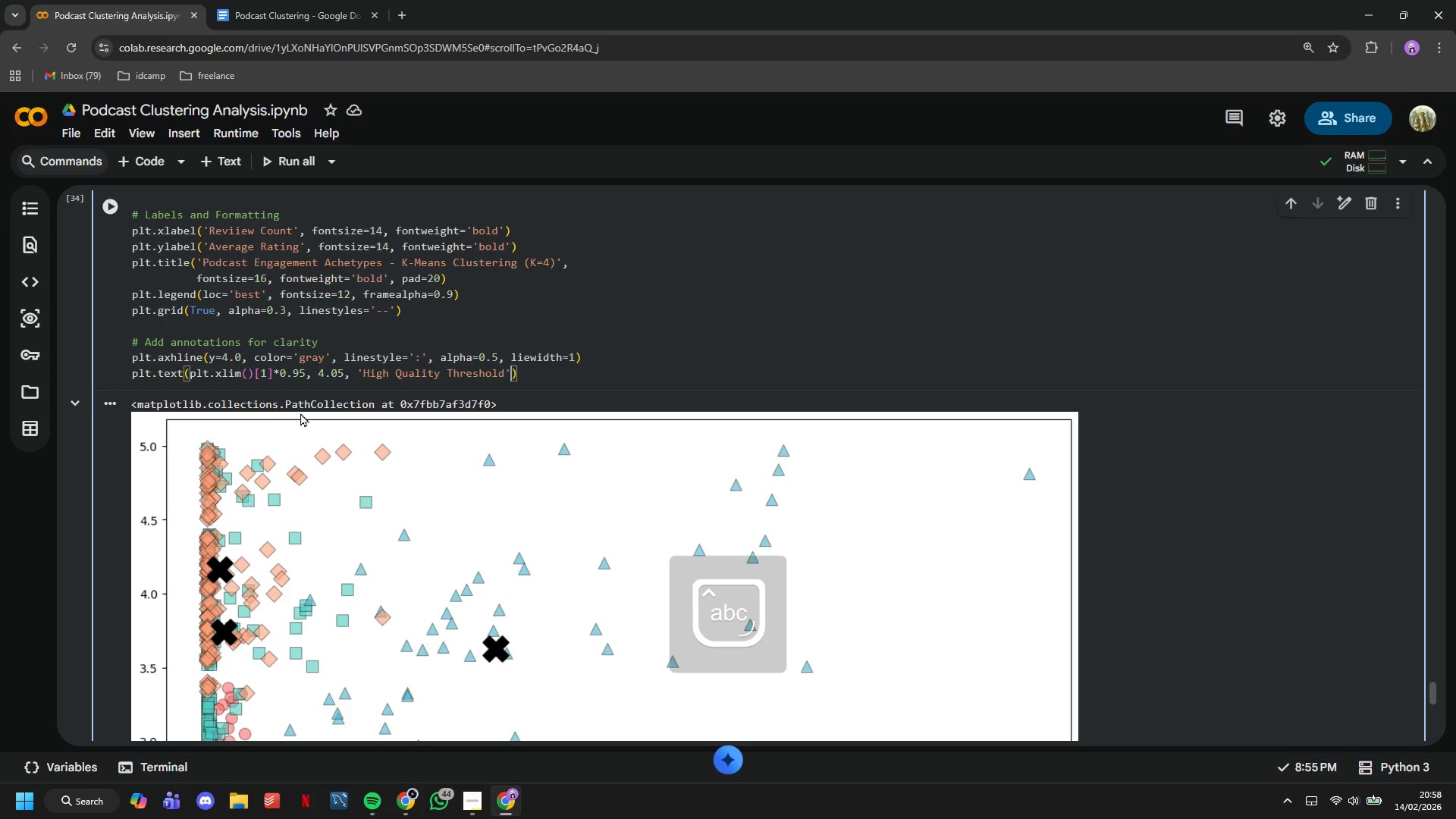 
key(ArrowRight)
 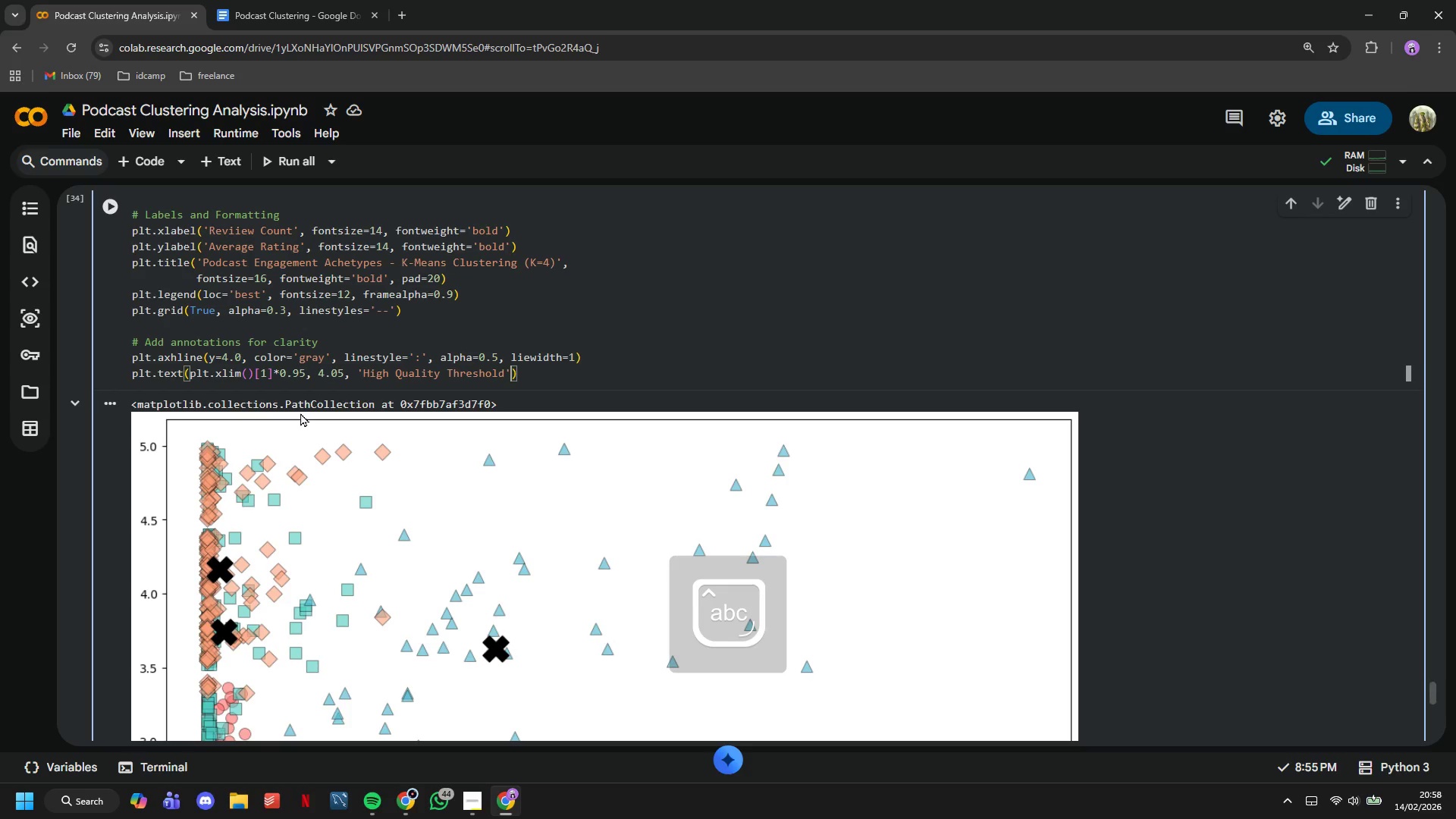 
key(ArrowRight)
 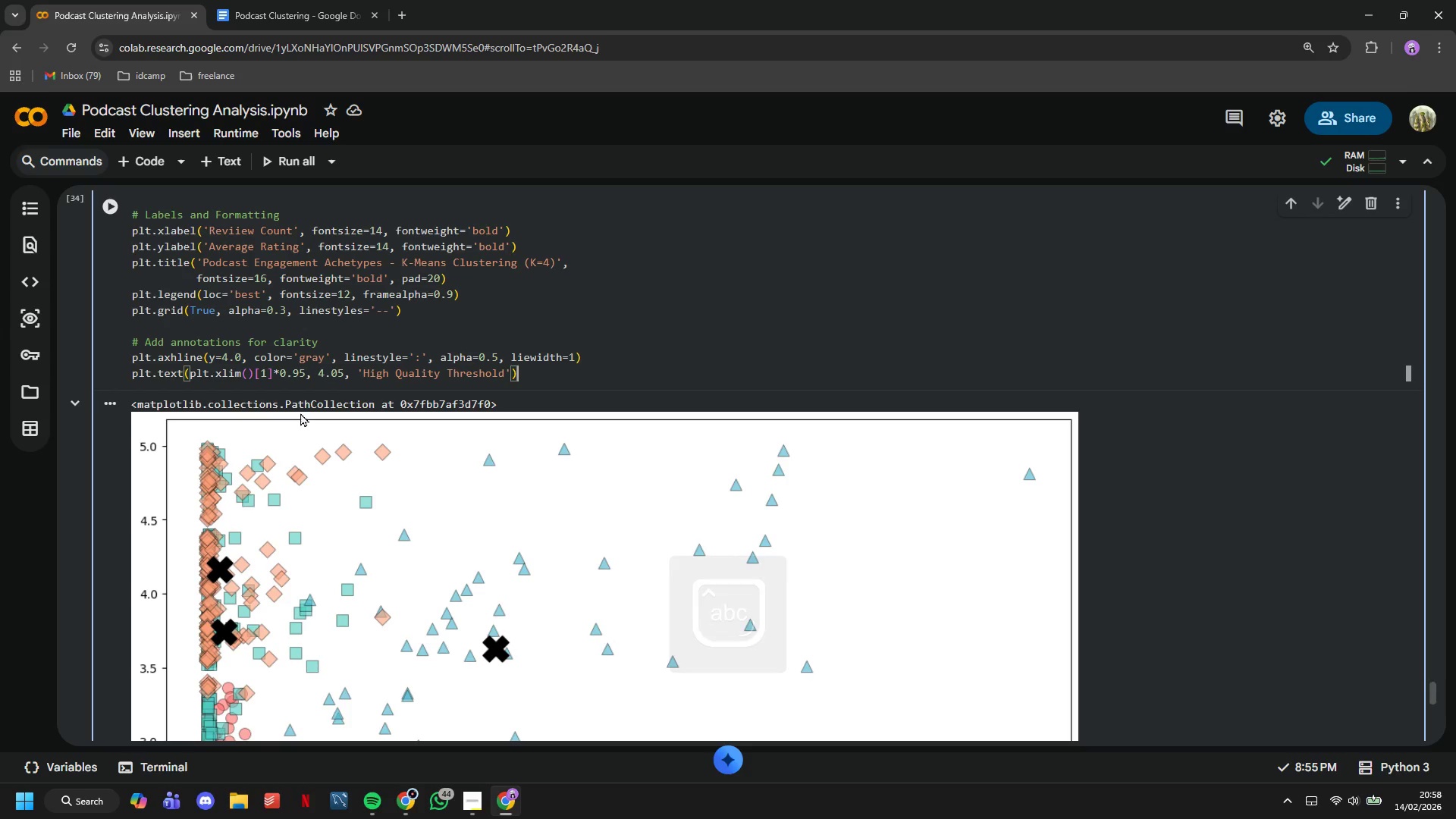 
key(ArrowLeft)
 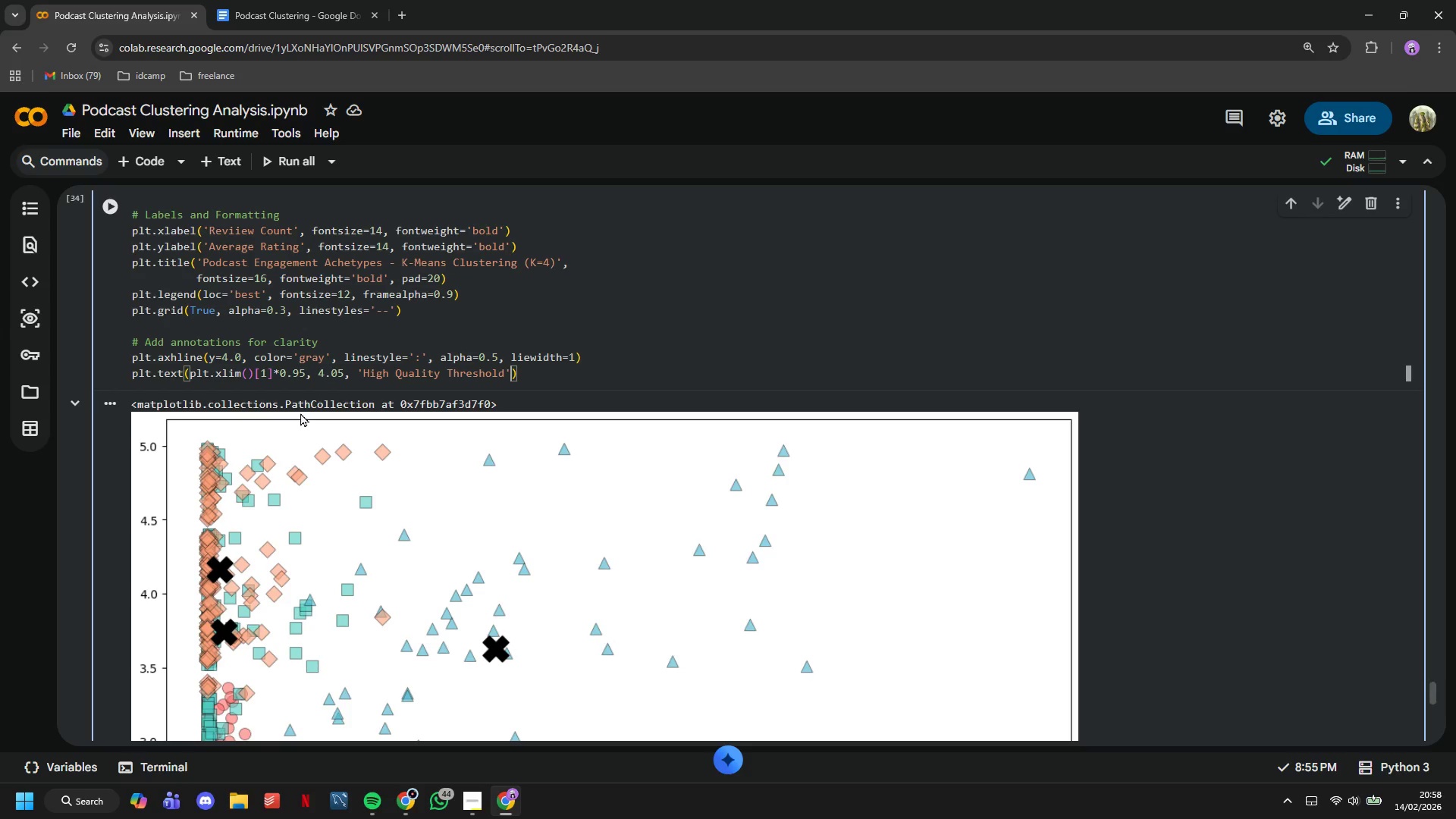 
key(Comma)
 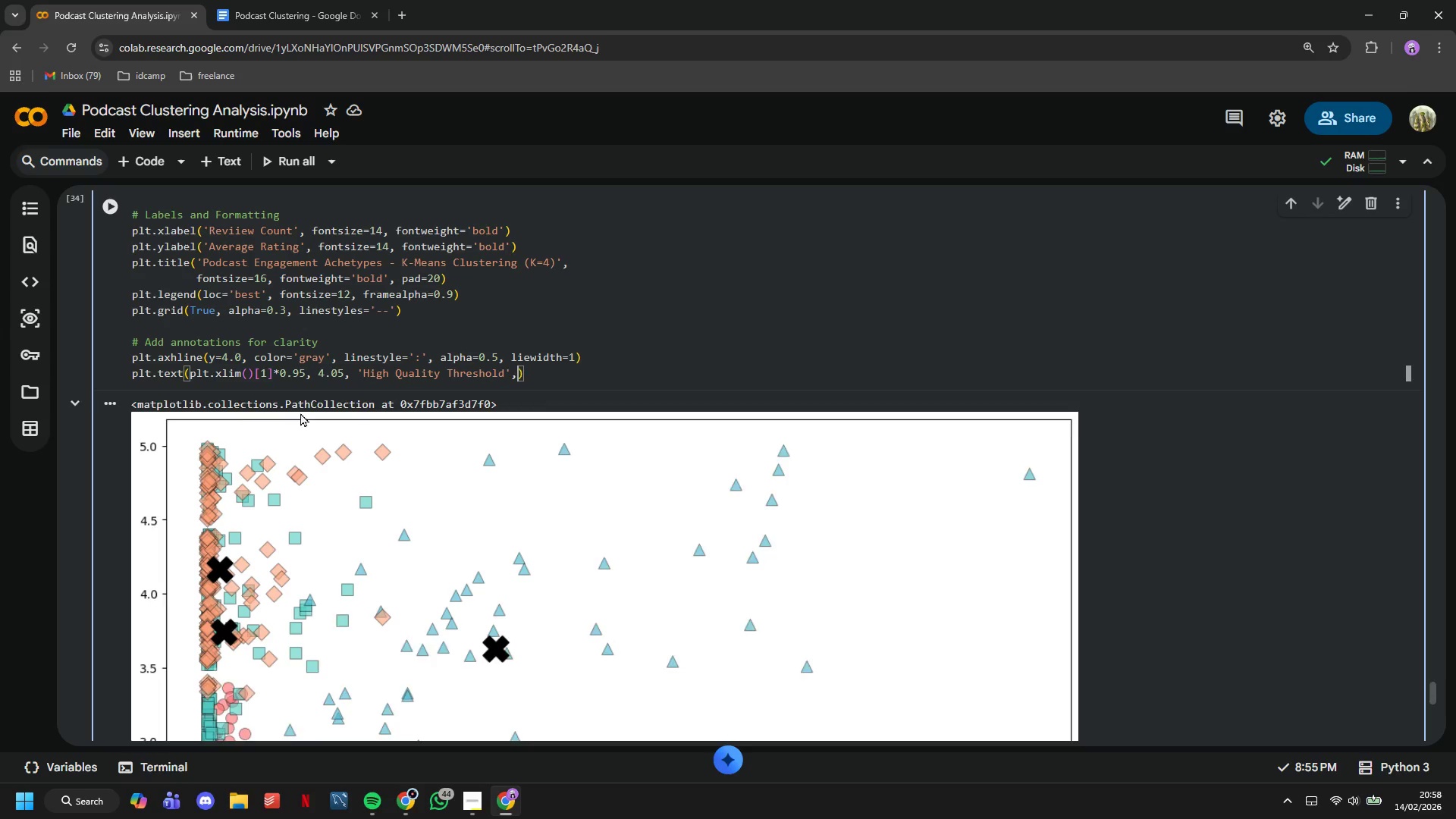 
key(Enter)
 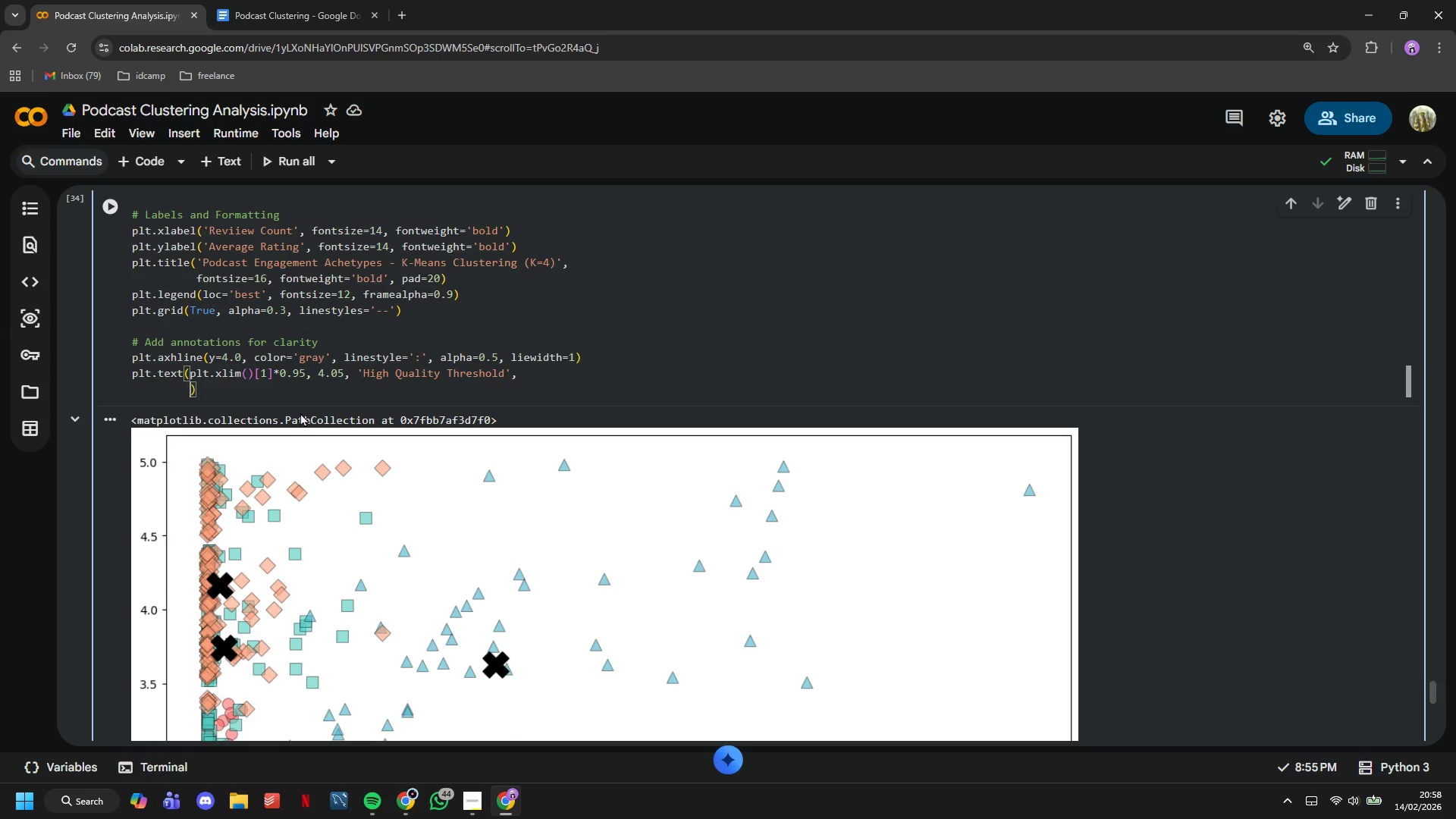 
type(ha='right)
 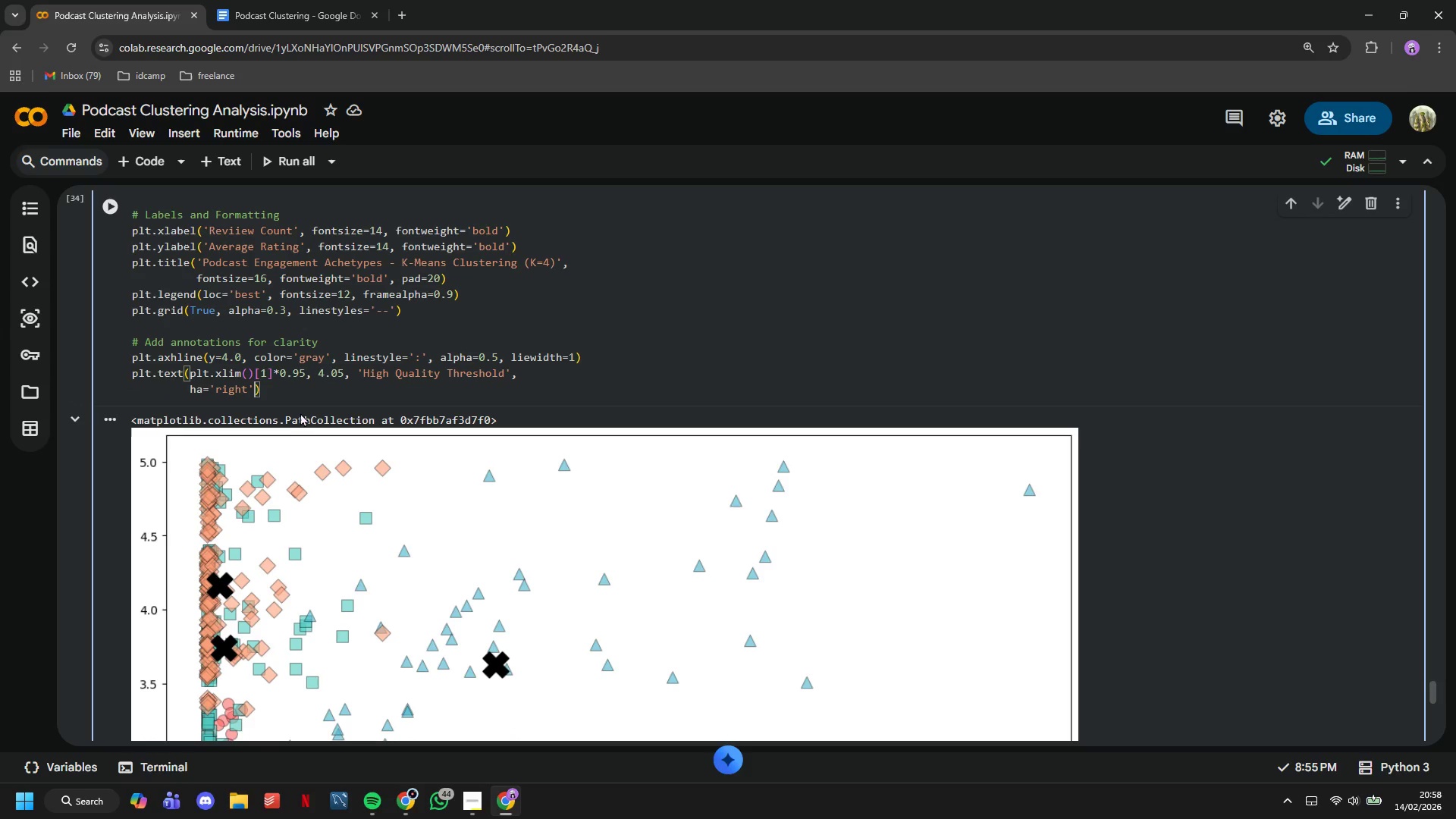 
key(ArrowRight)
 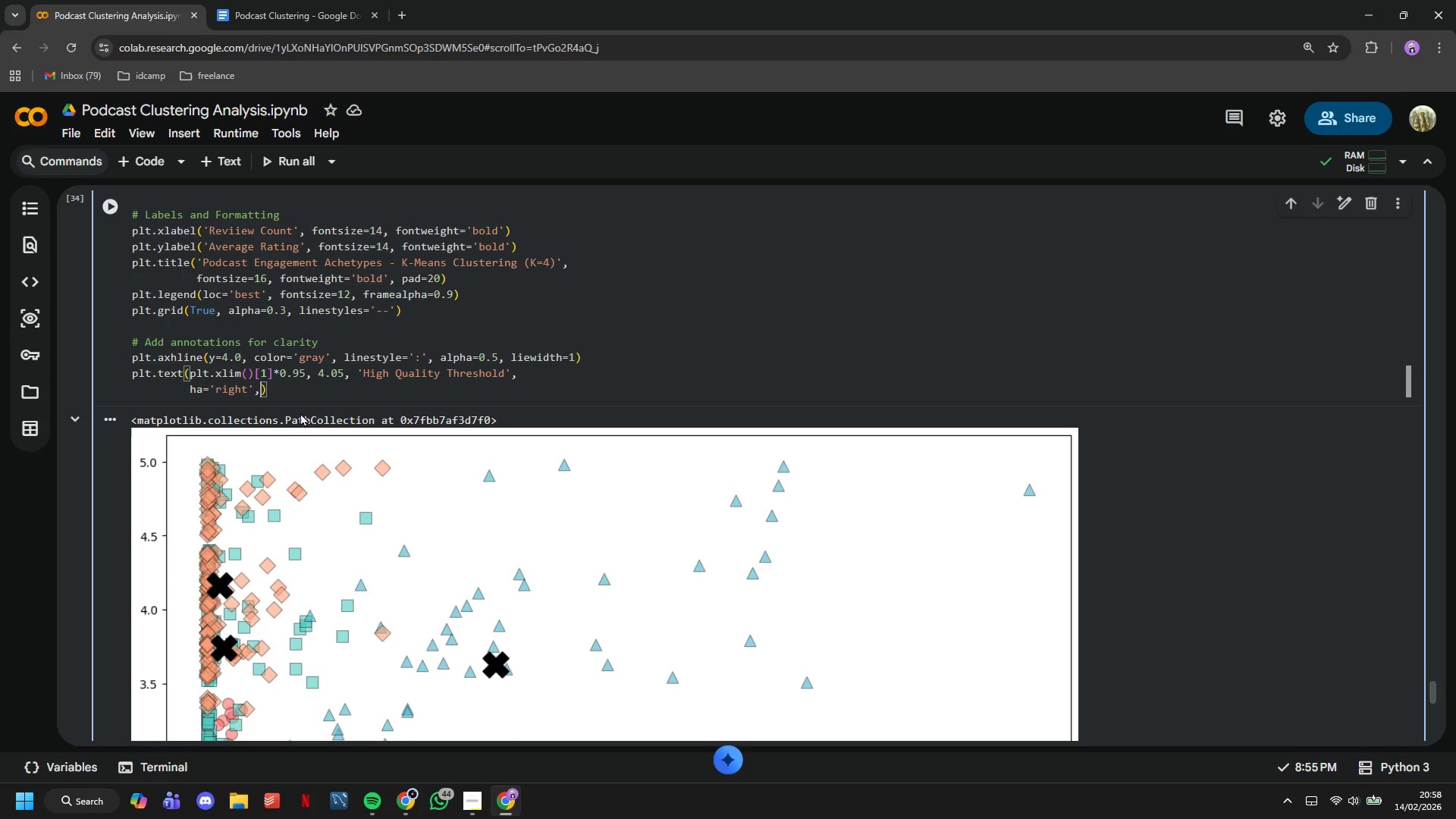 
type(, fontsize=9, colors)
key(Backspace)
type(='gray)
 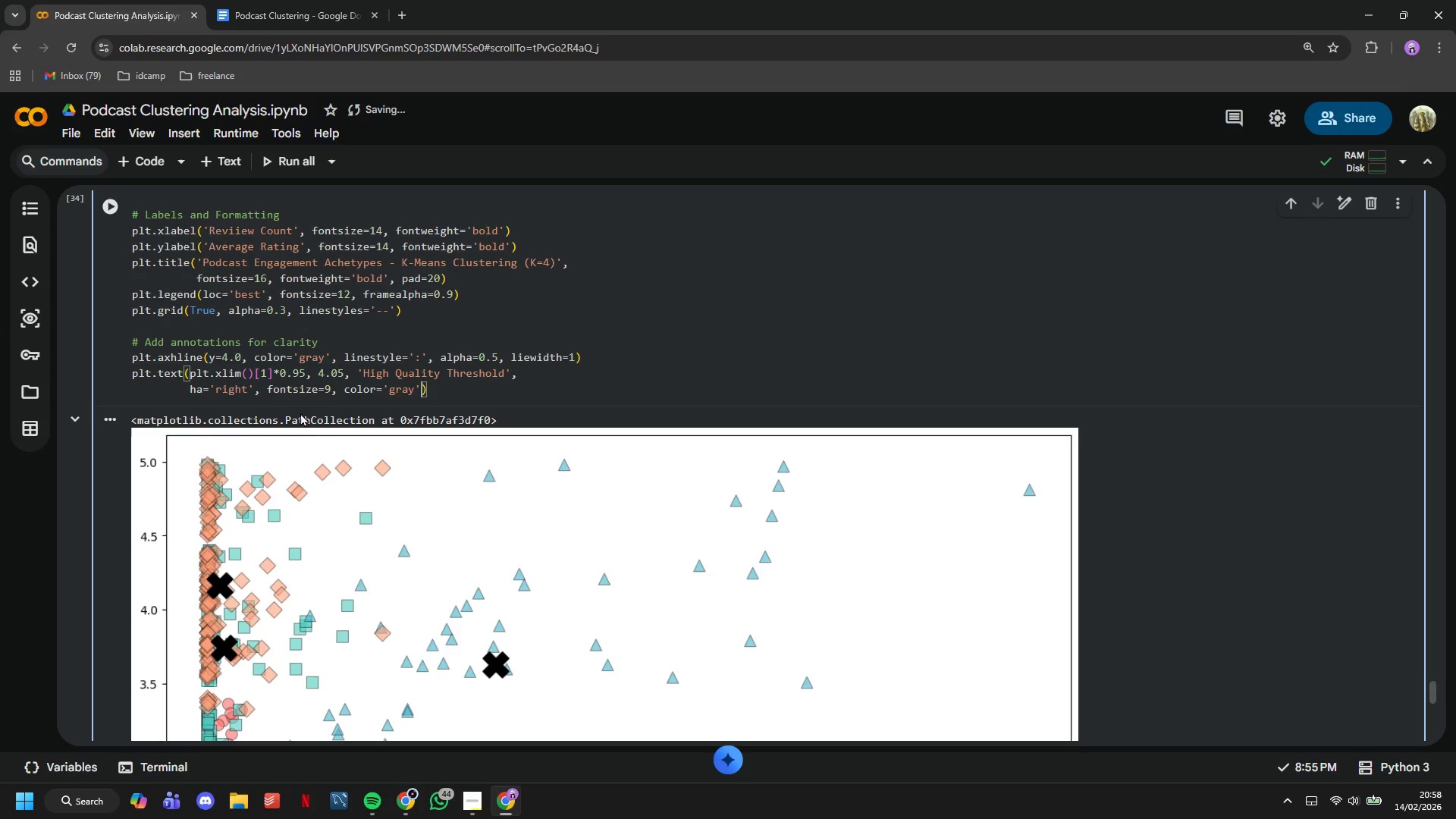 
key(ArrowRight)
 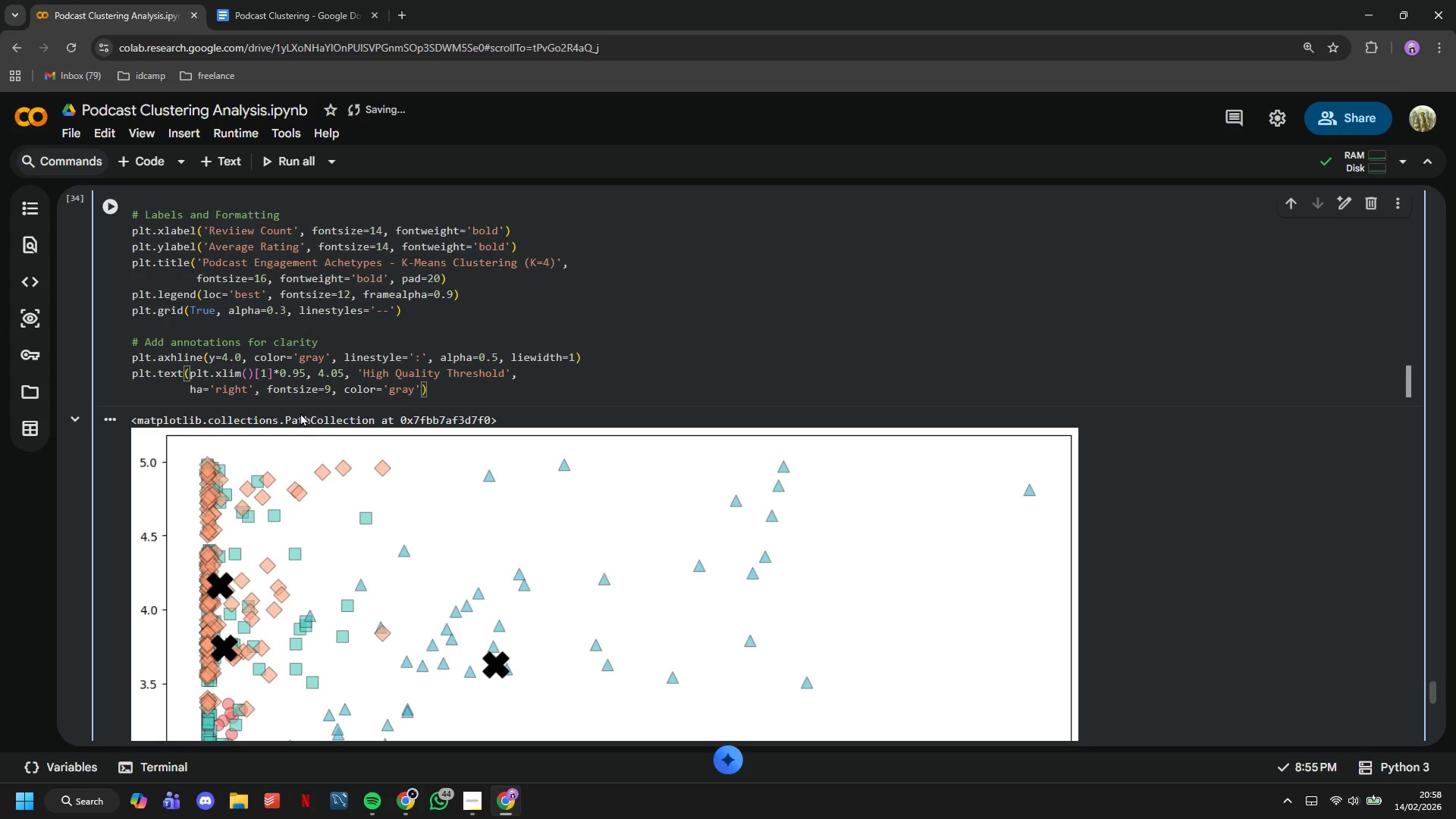 
type(, style='italic)
 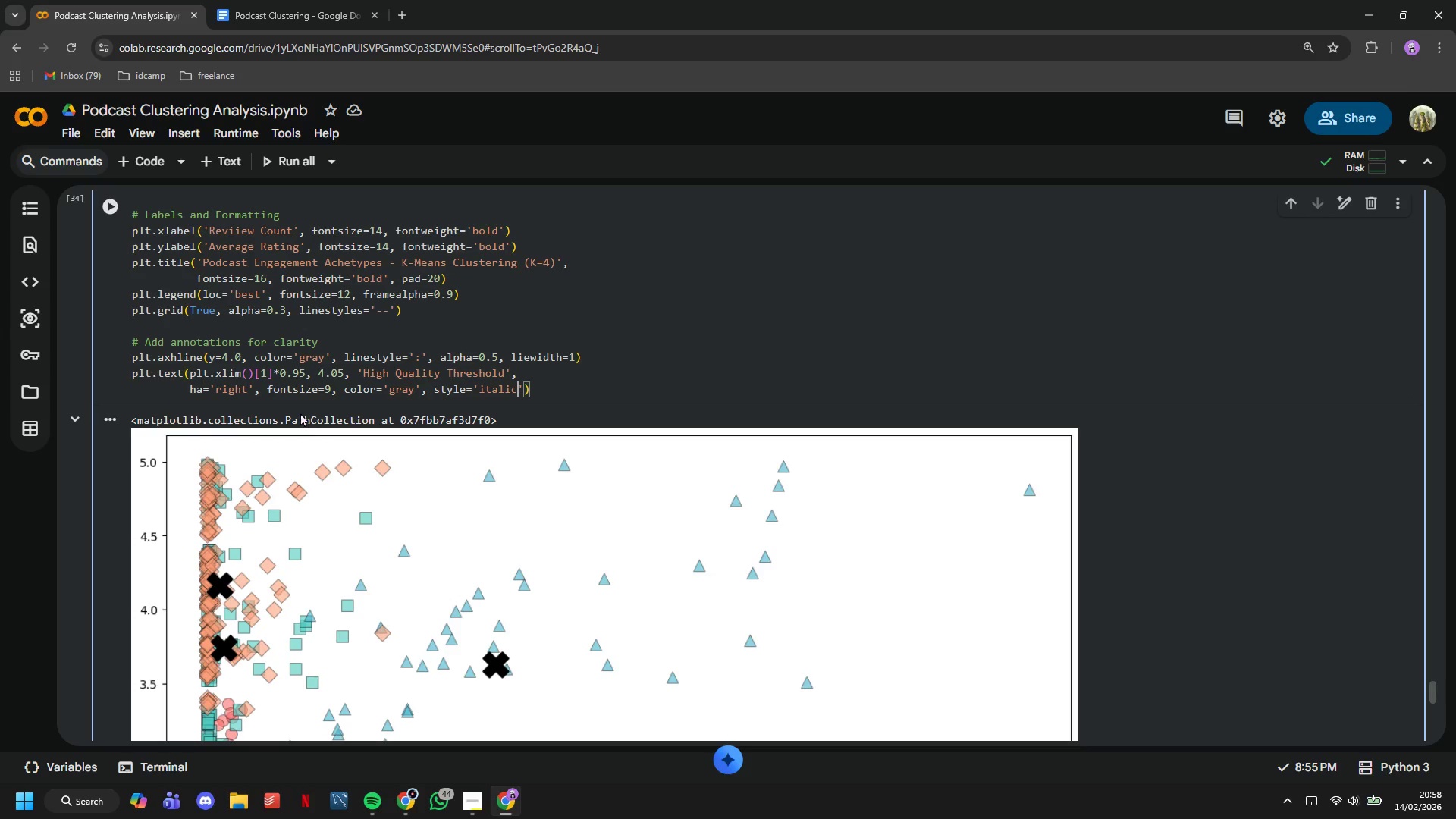 
key(ArrowRight)
 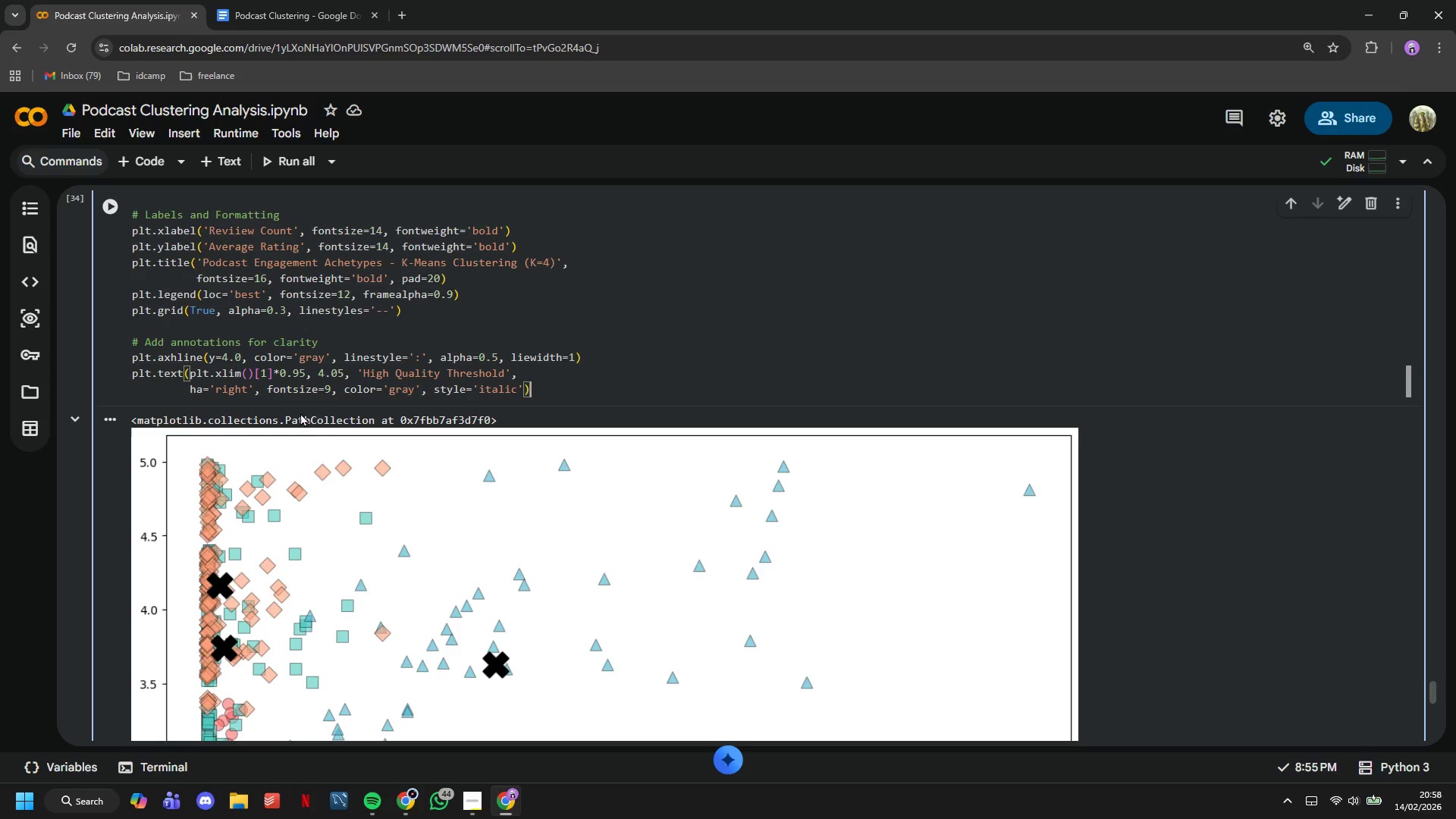 
key(ArrowRight)
 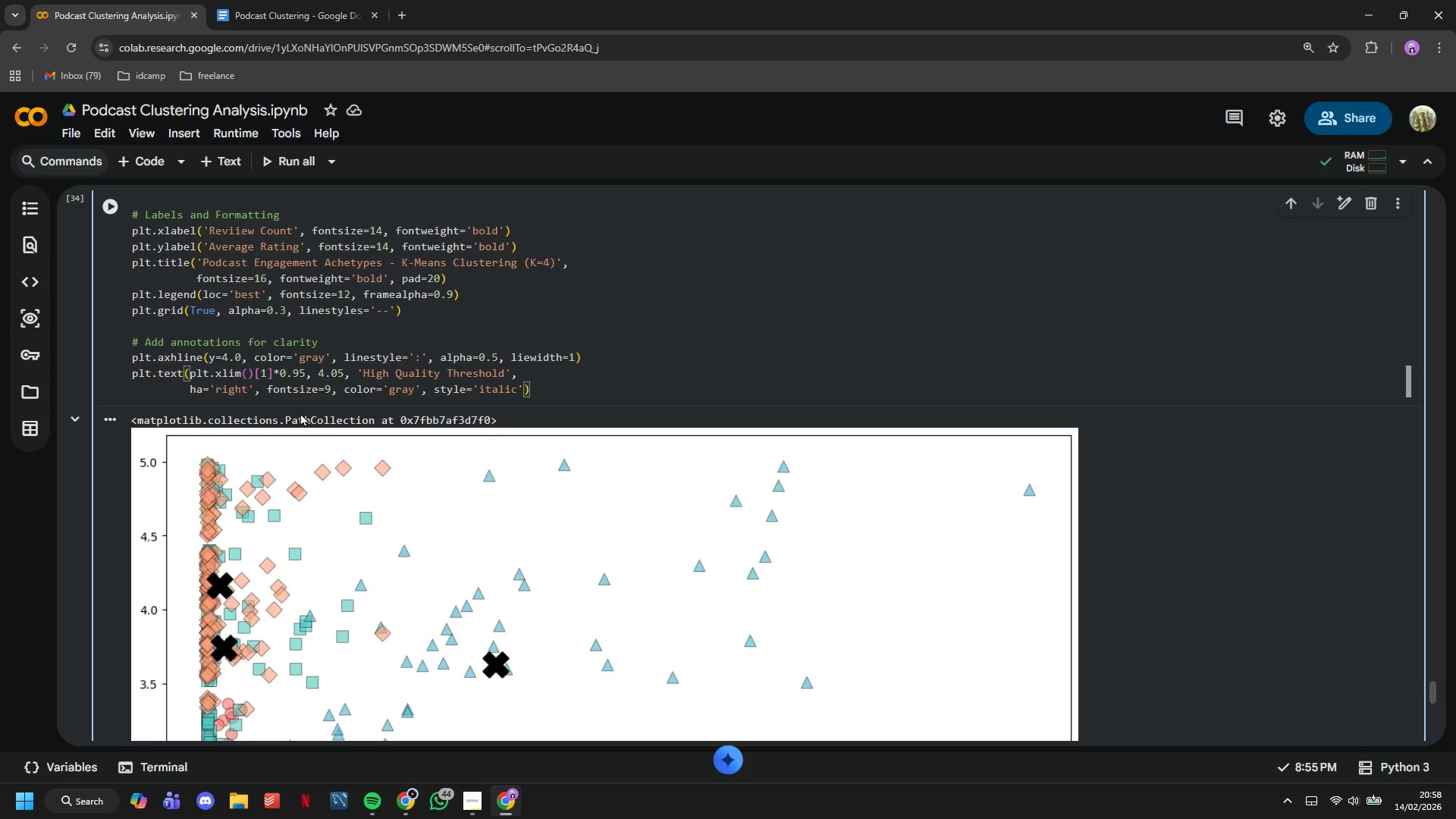 
key(Enter)
 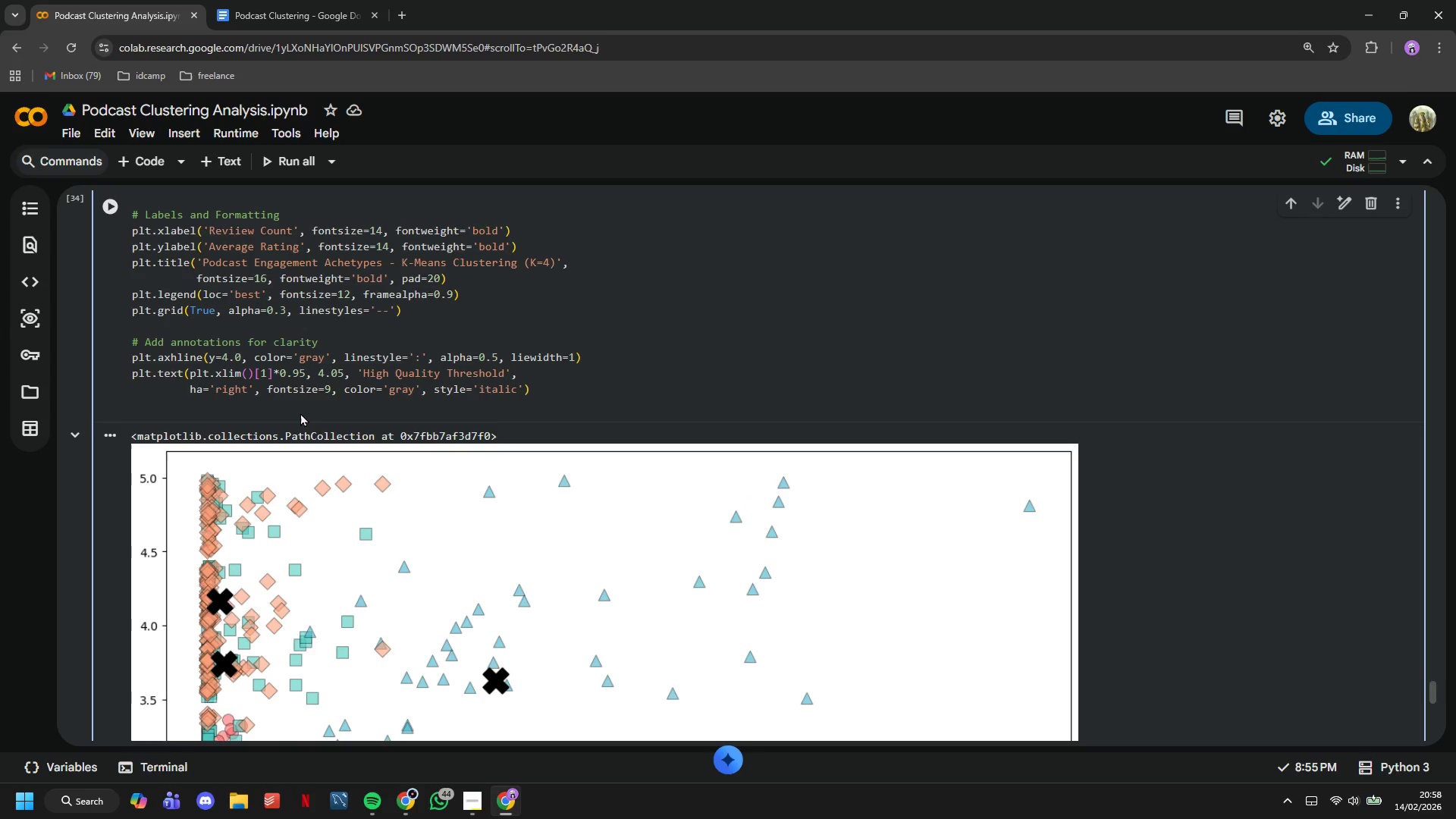 
key(Enter)
 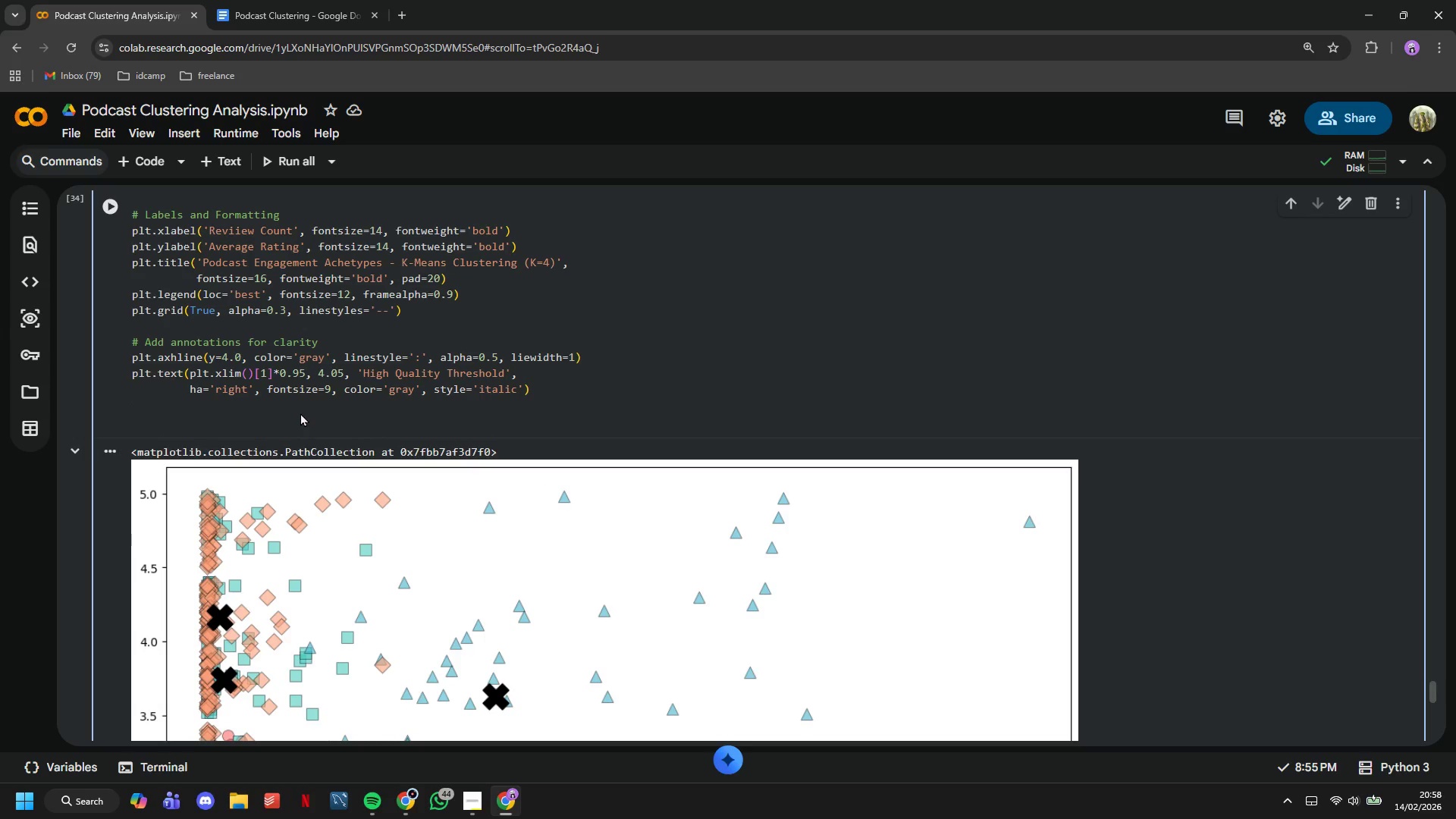 
type(plt.tight_layout()
 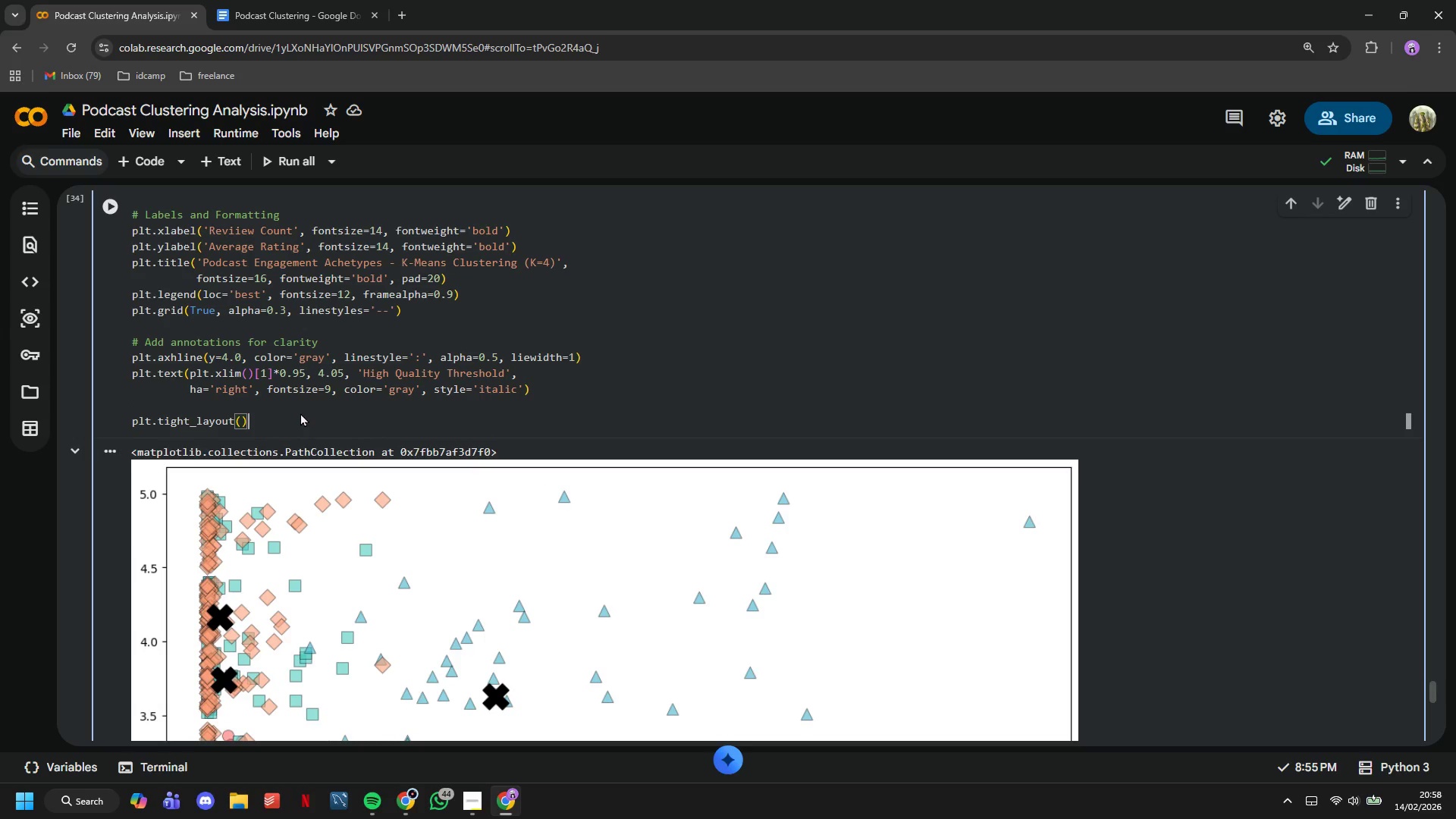 
 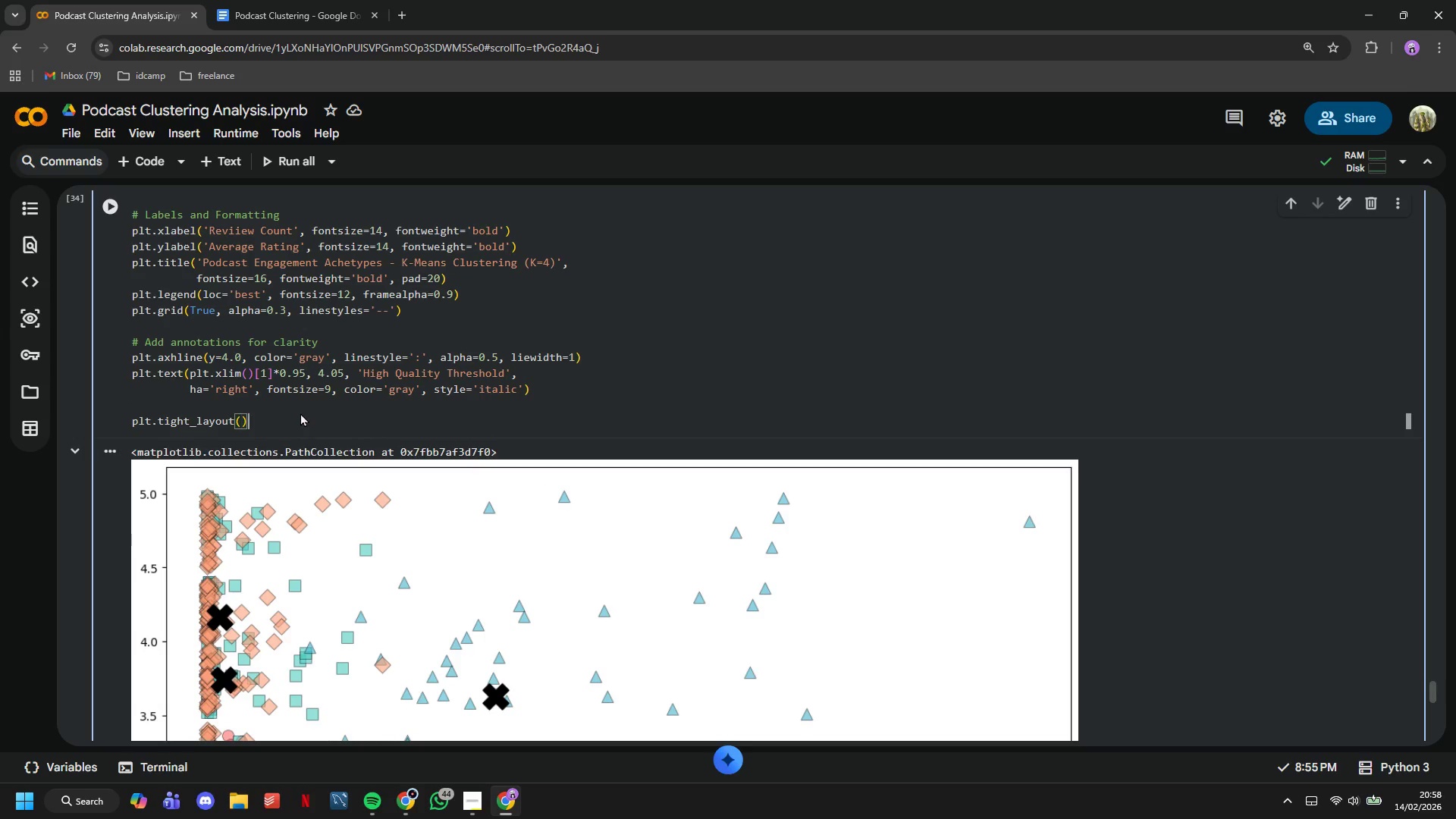 
key(ArrowRight)
 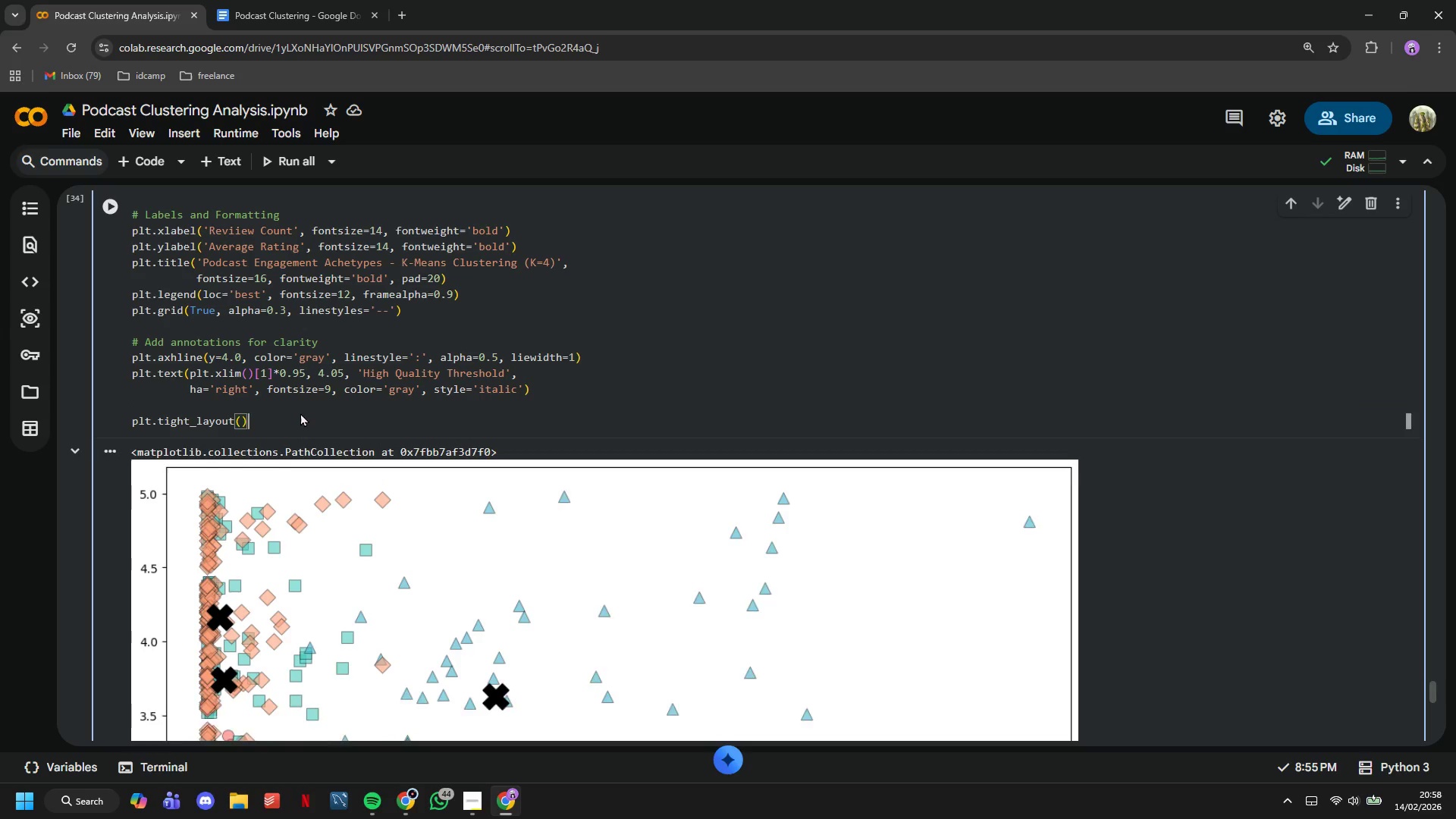 
key(Enter)
 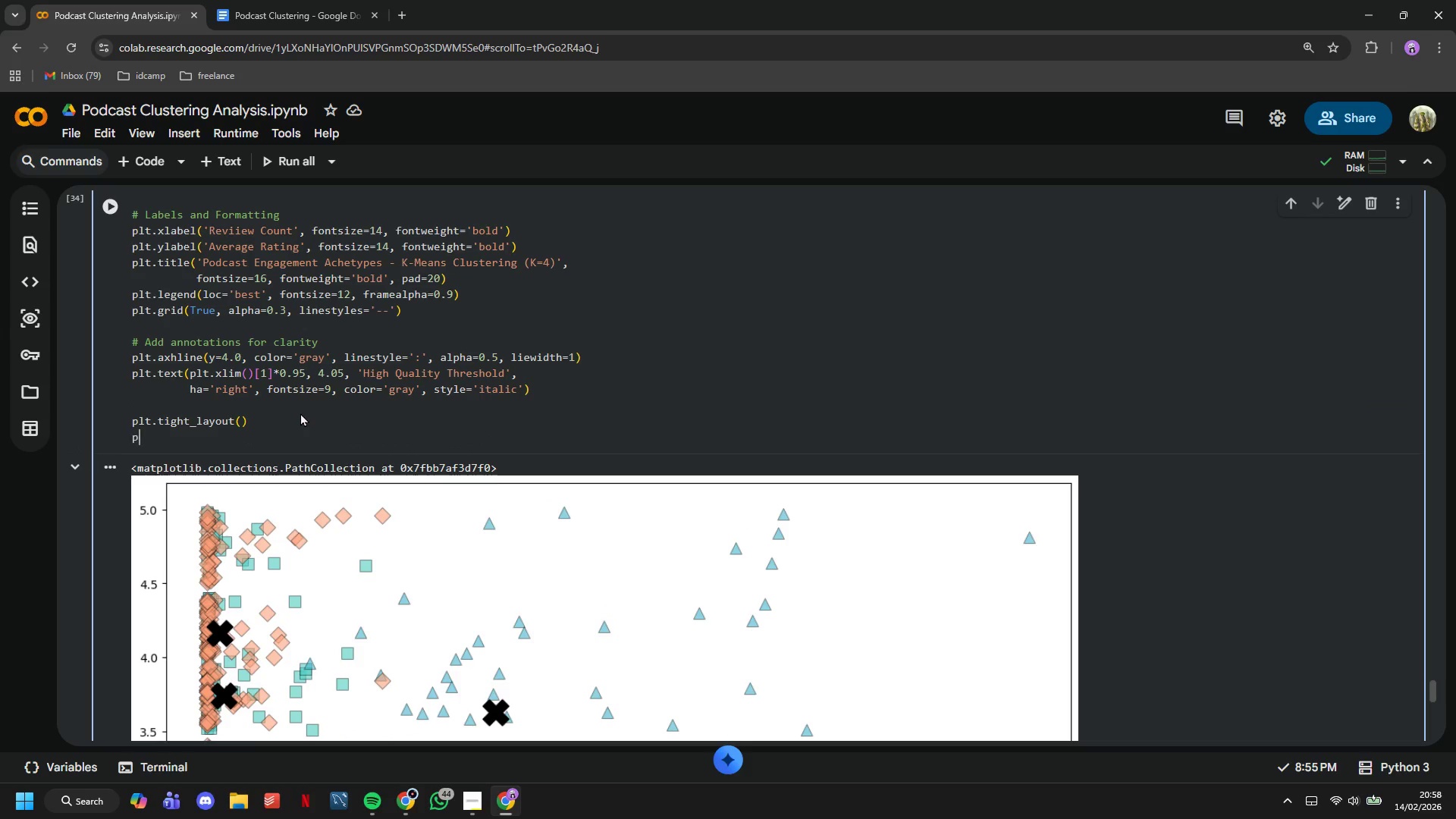 
type(plt,)
key(Backspace)
type(.show()
 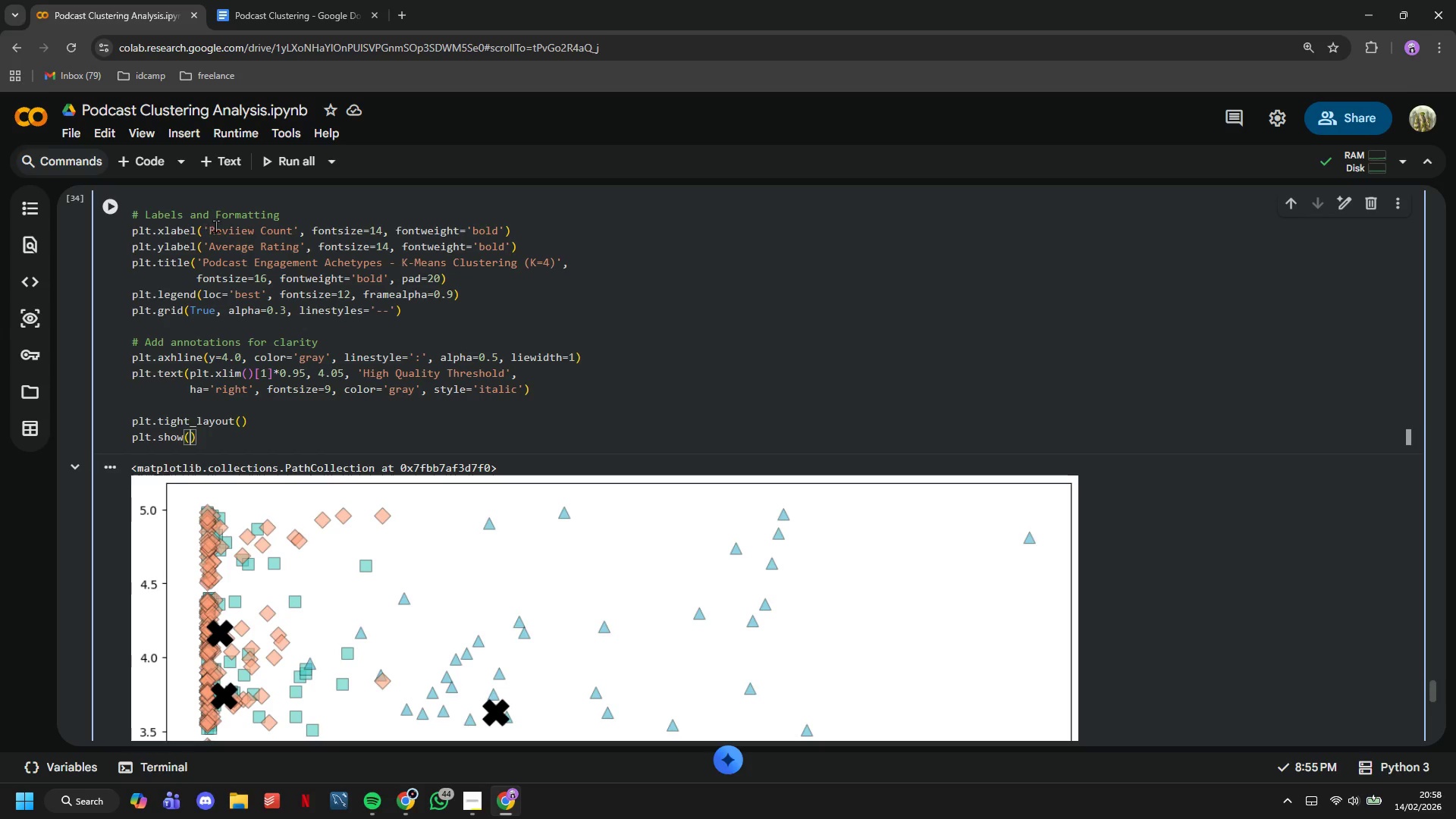 
left_click([238, 234])
 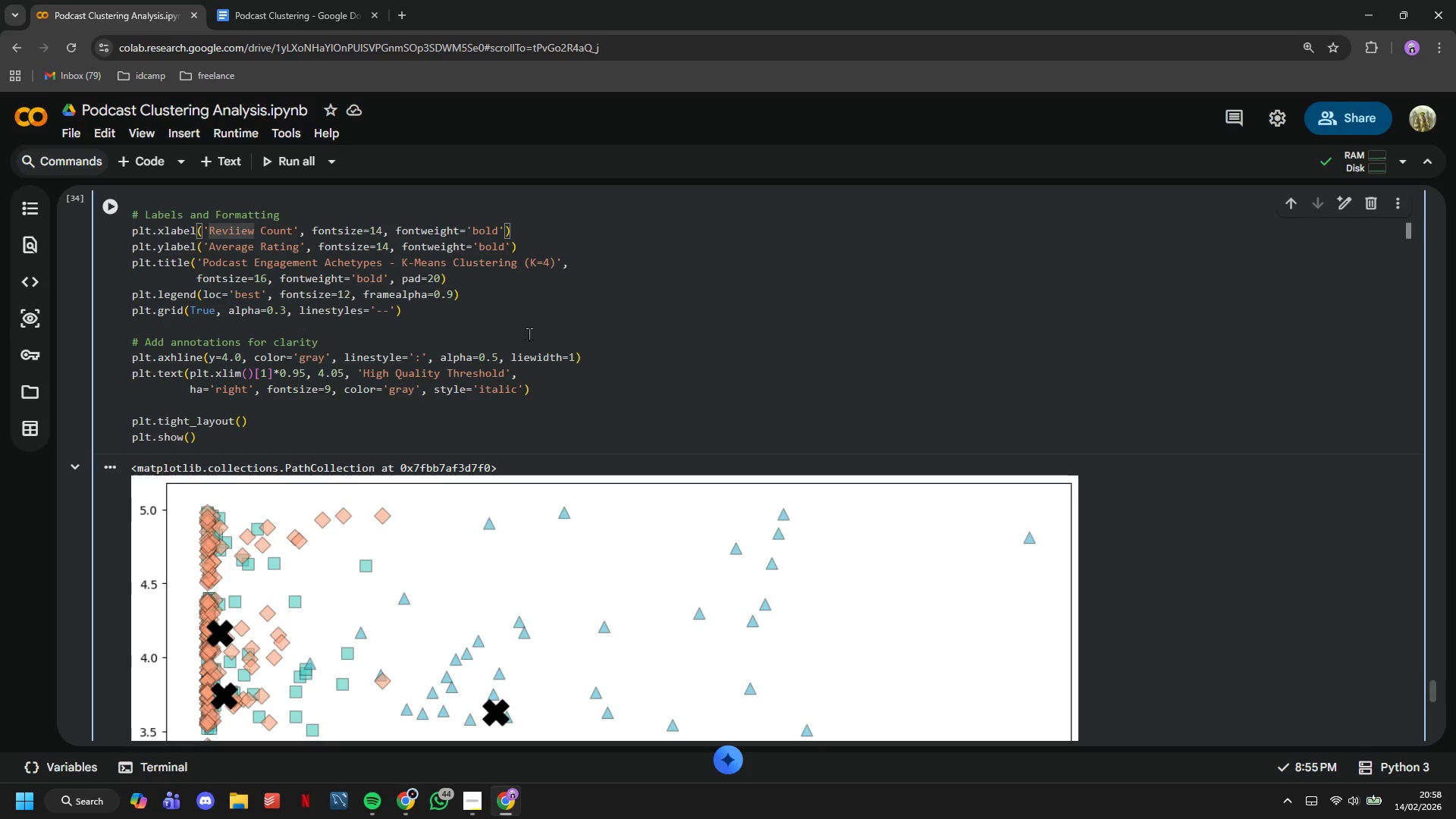 
key(Backspace)
 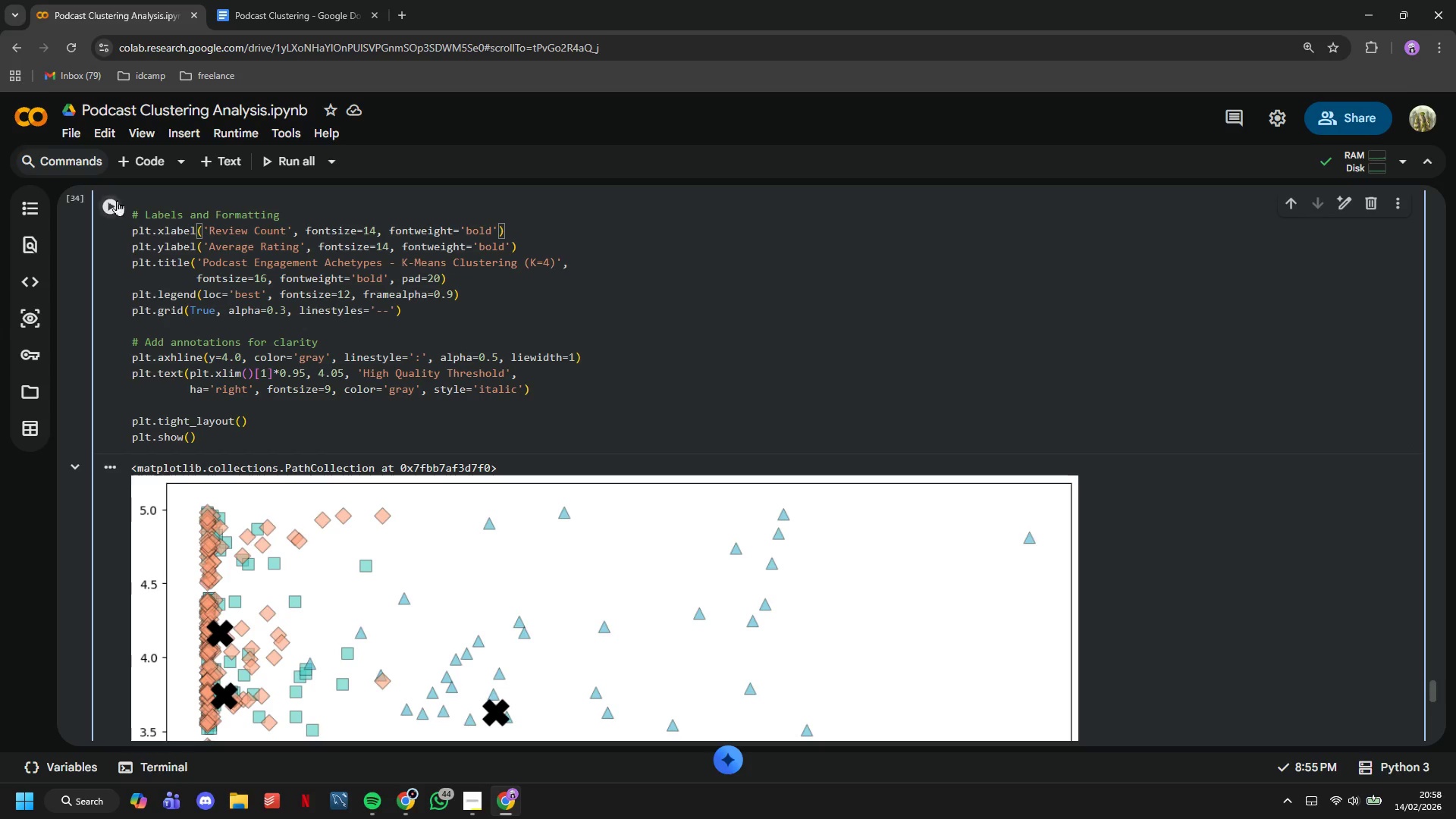 
left_click([117, 200])
 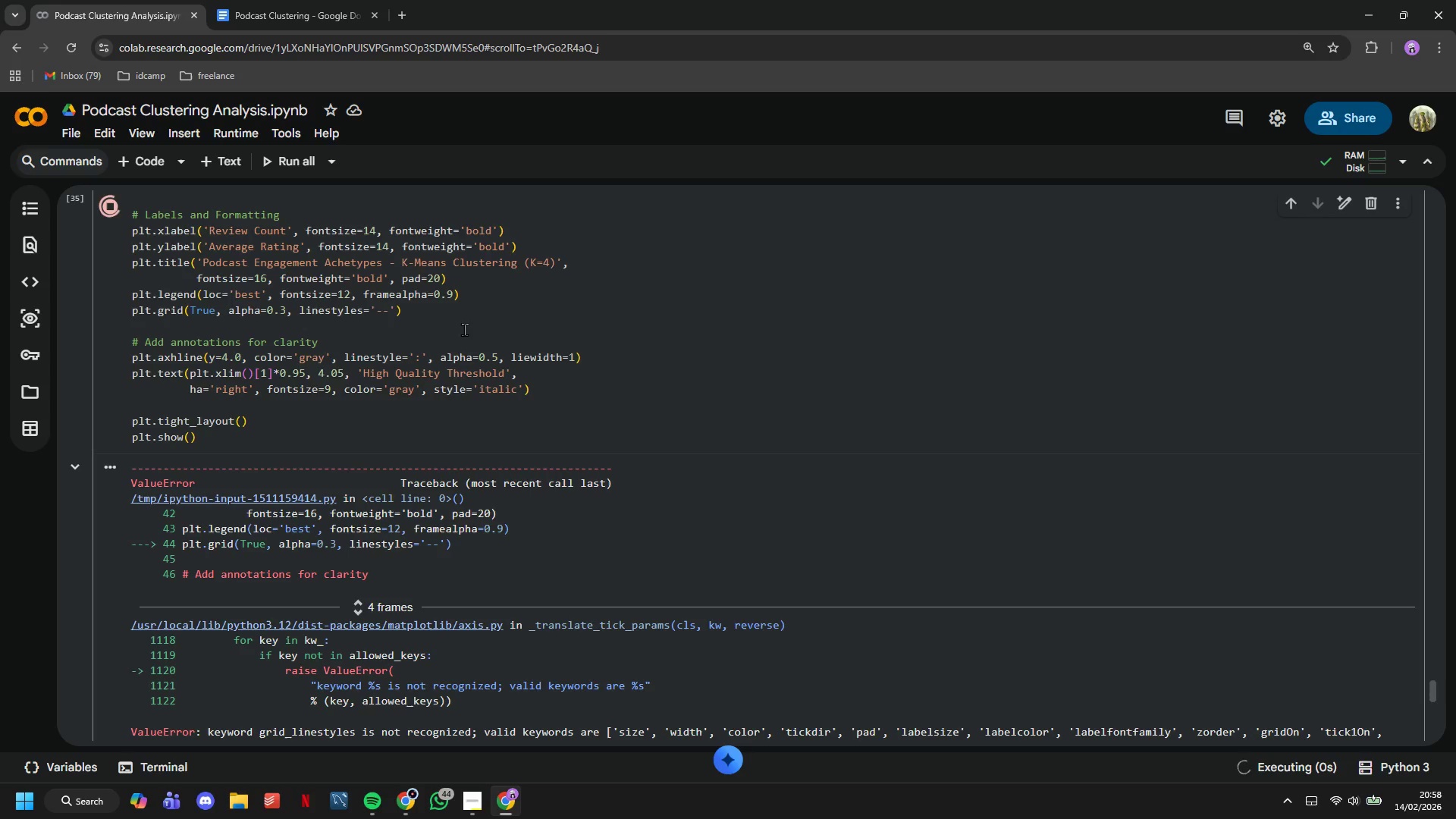 
scroll: coordinate [464, 329], scroll_direction: down, amount: 3.0
 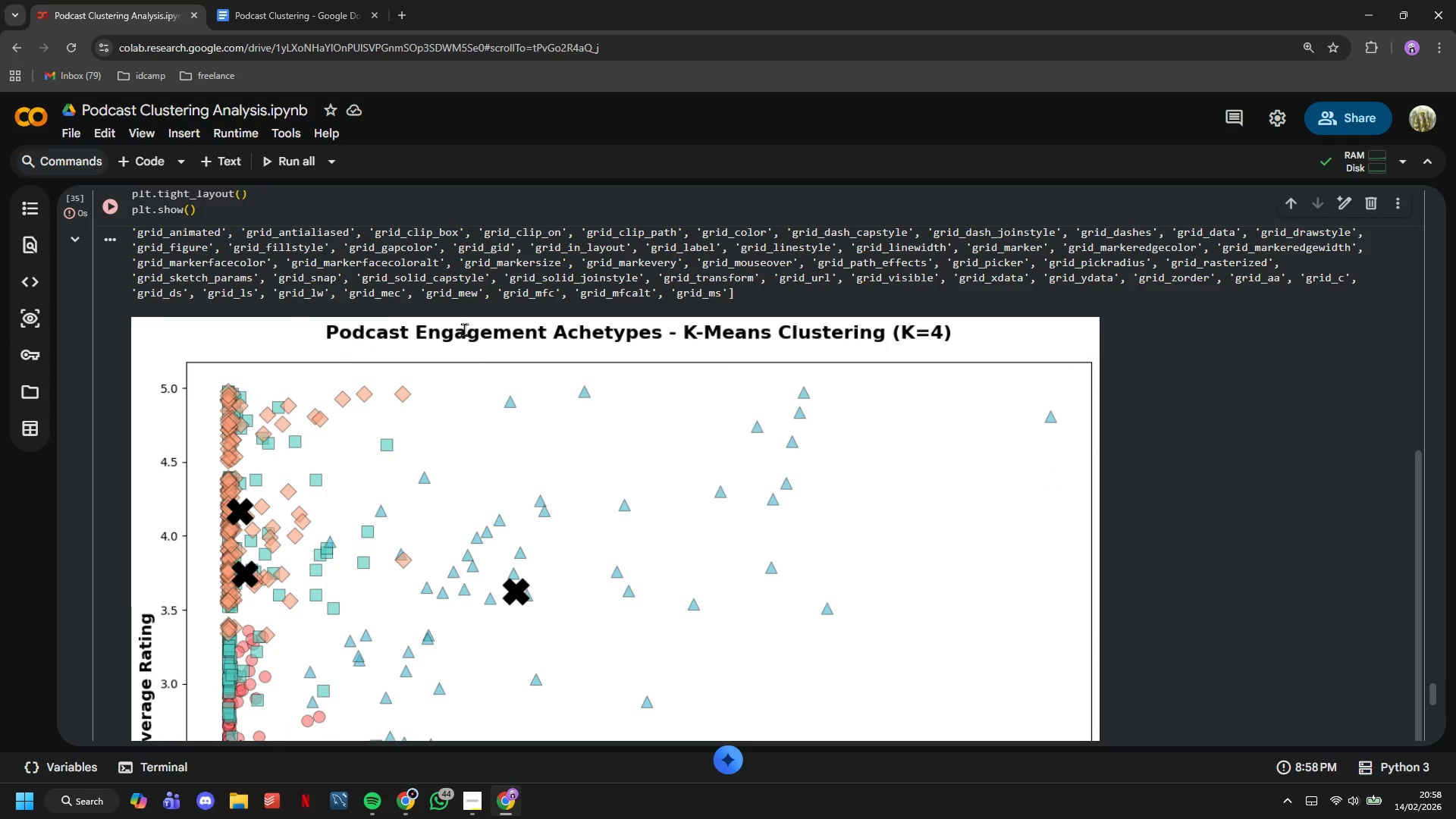 
scroll: coordinate [542, 456], scroll_direction: up, amount: 7.0
 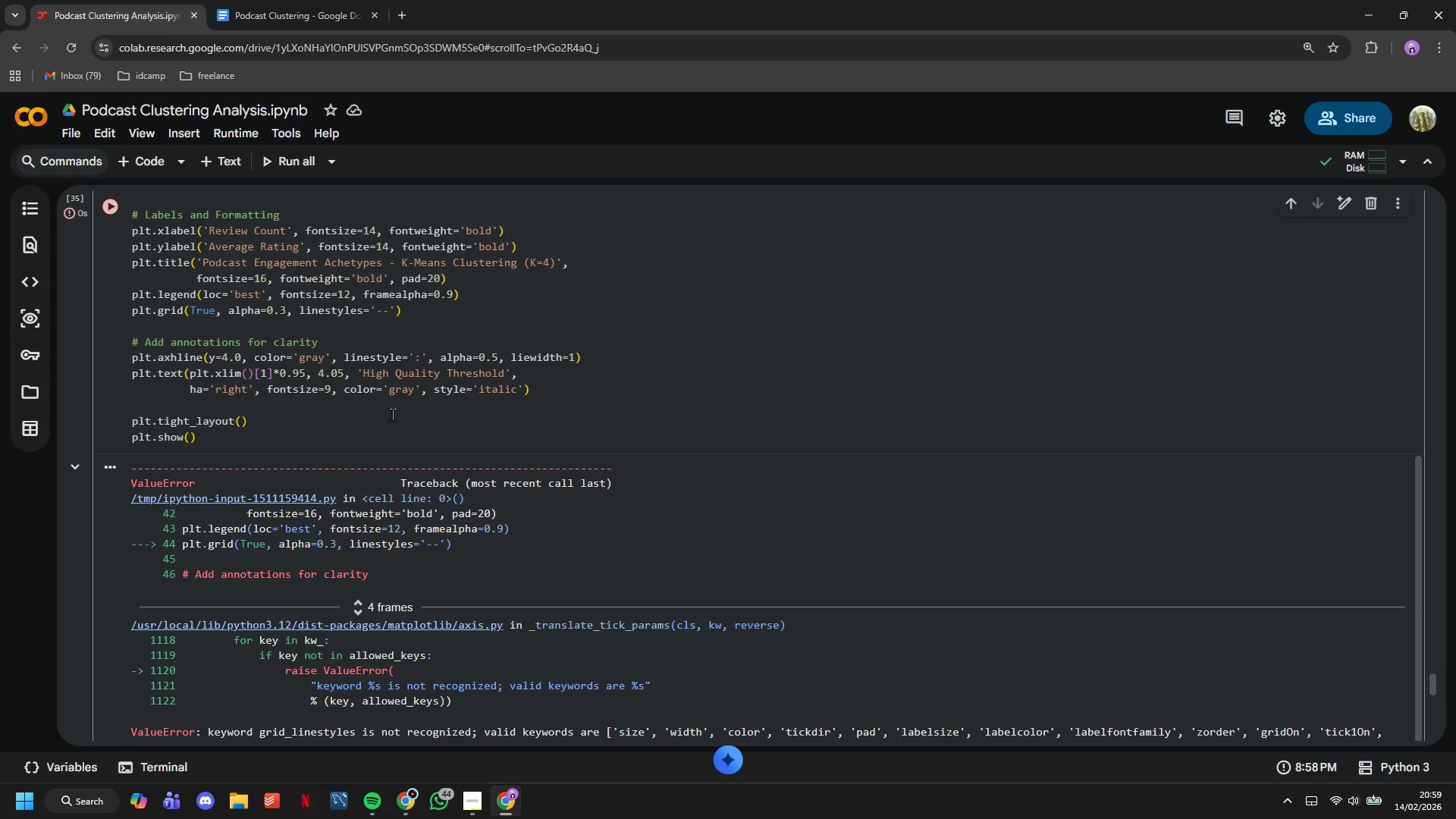 
wait(18.22)
 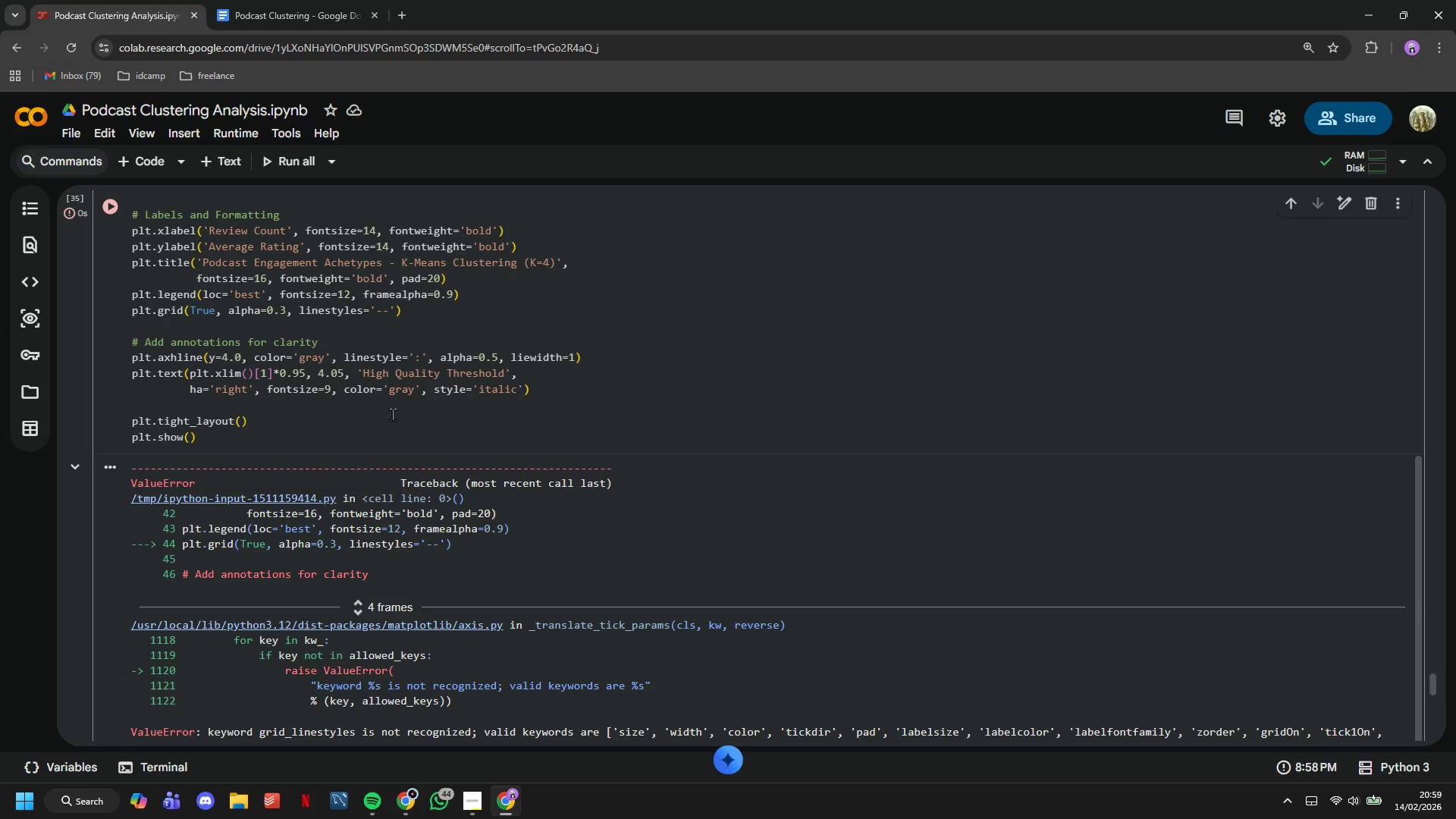 
scroll: coordinate [442, 463], scroll_direction: down, amount: 14.0
 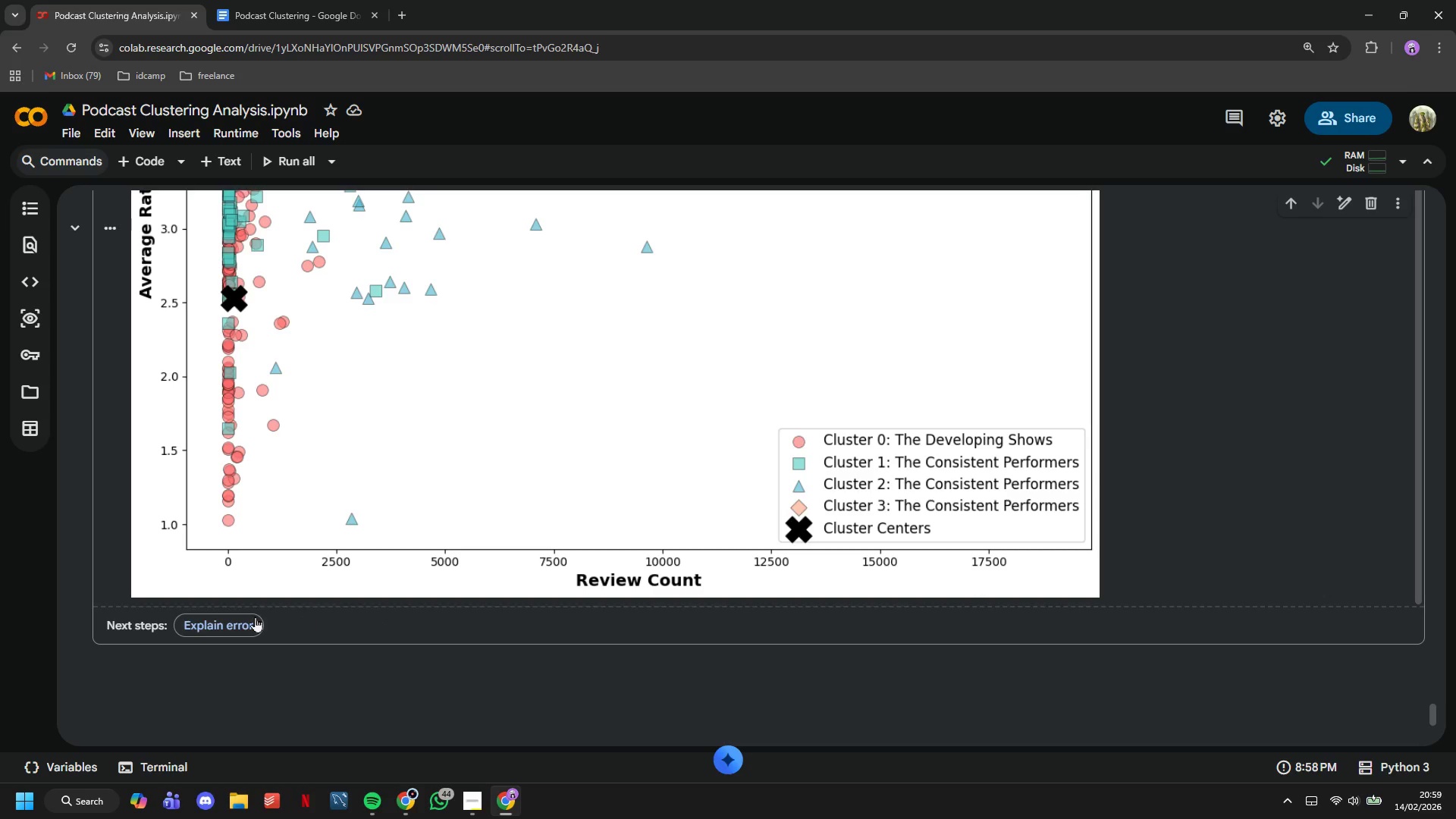 
left_click([244, 621])
 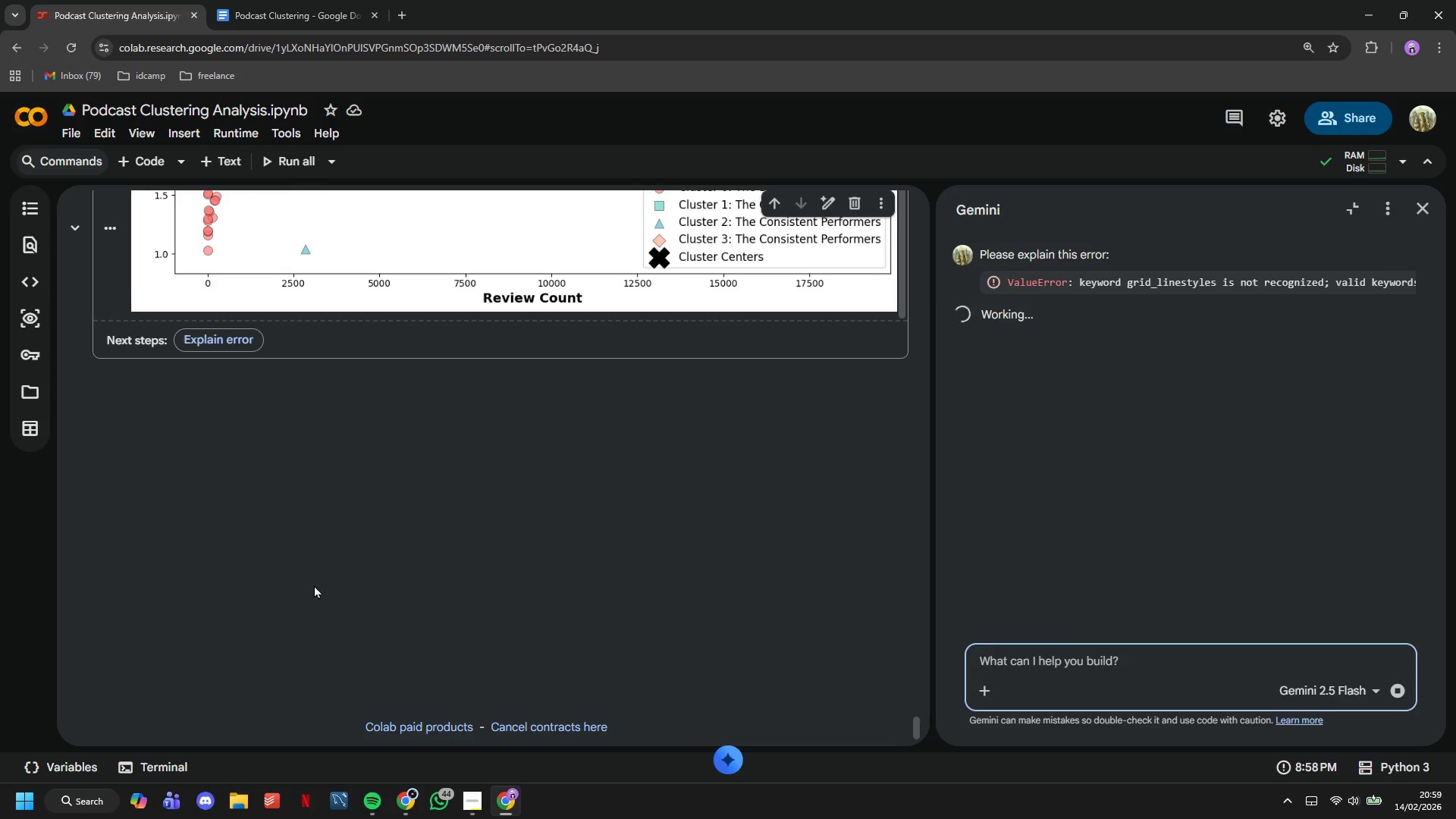 
scroll: coordinate [516, 563], scroll_direction: up, amount: 1.0
 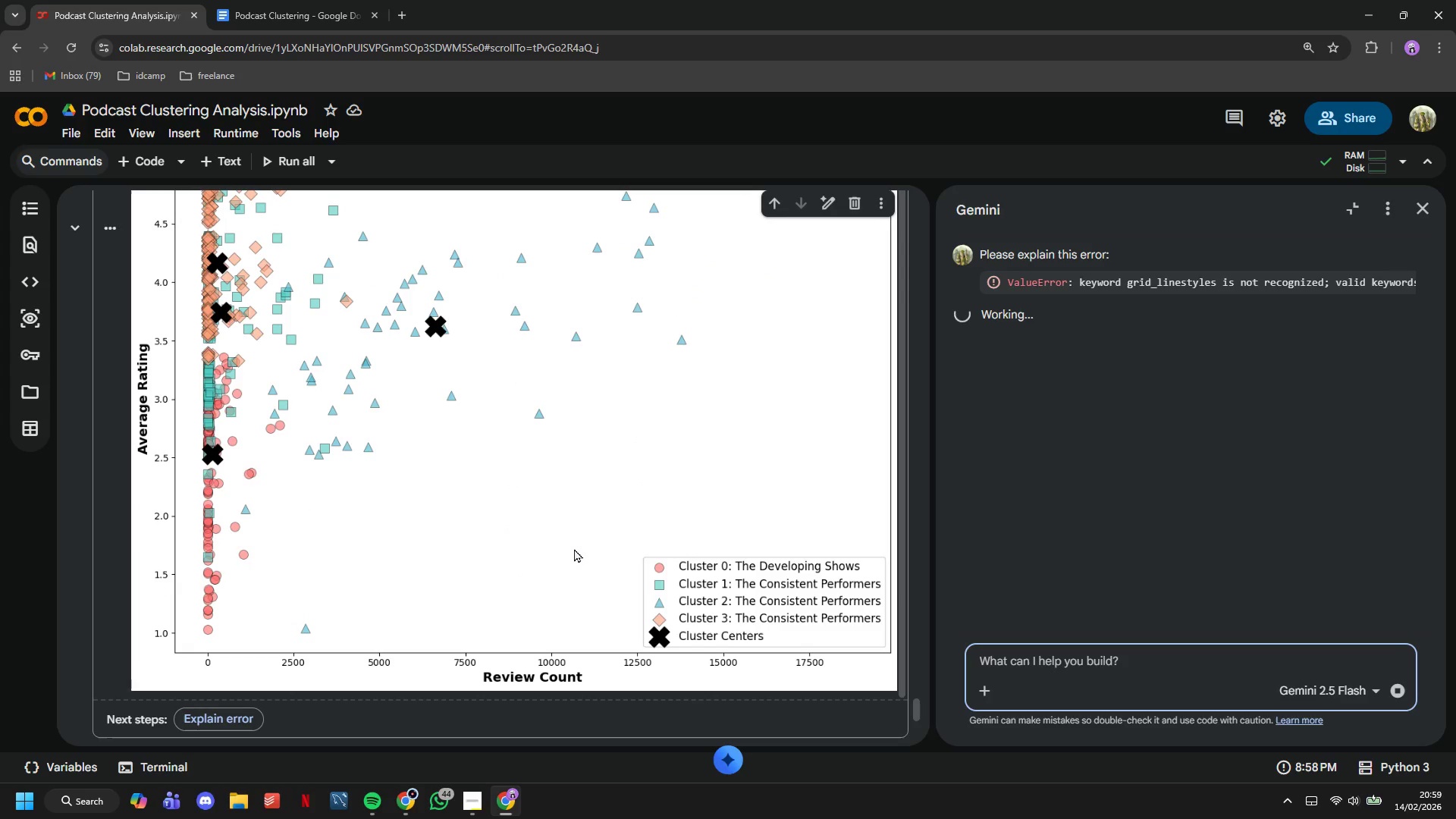 
wait(7.69)
 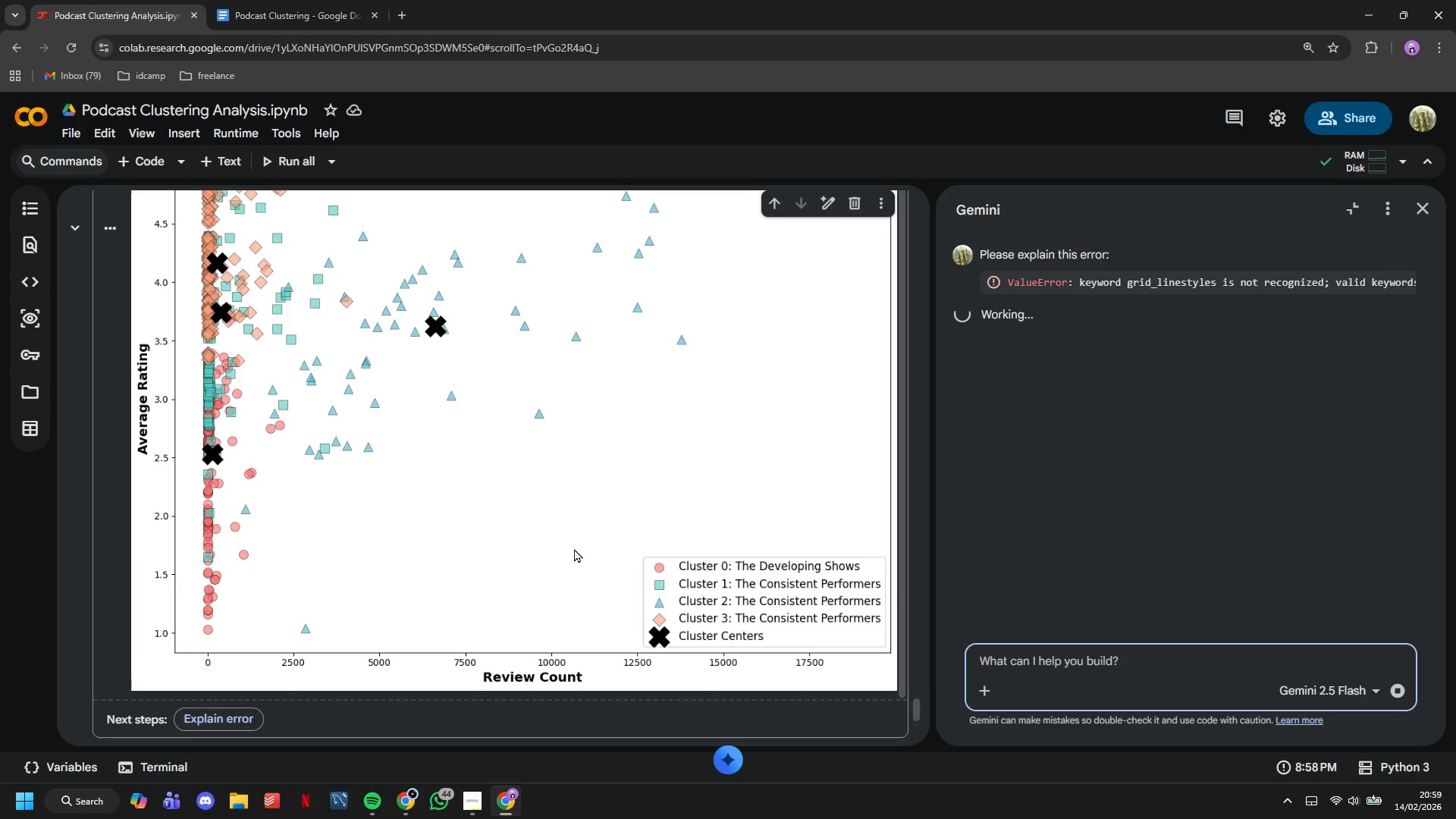 
left_click([463, 801])